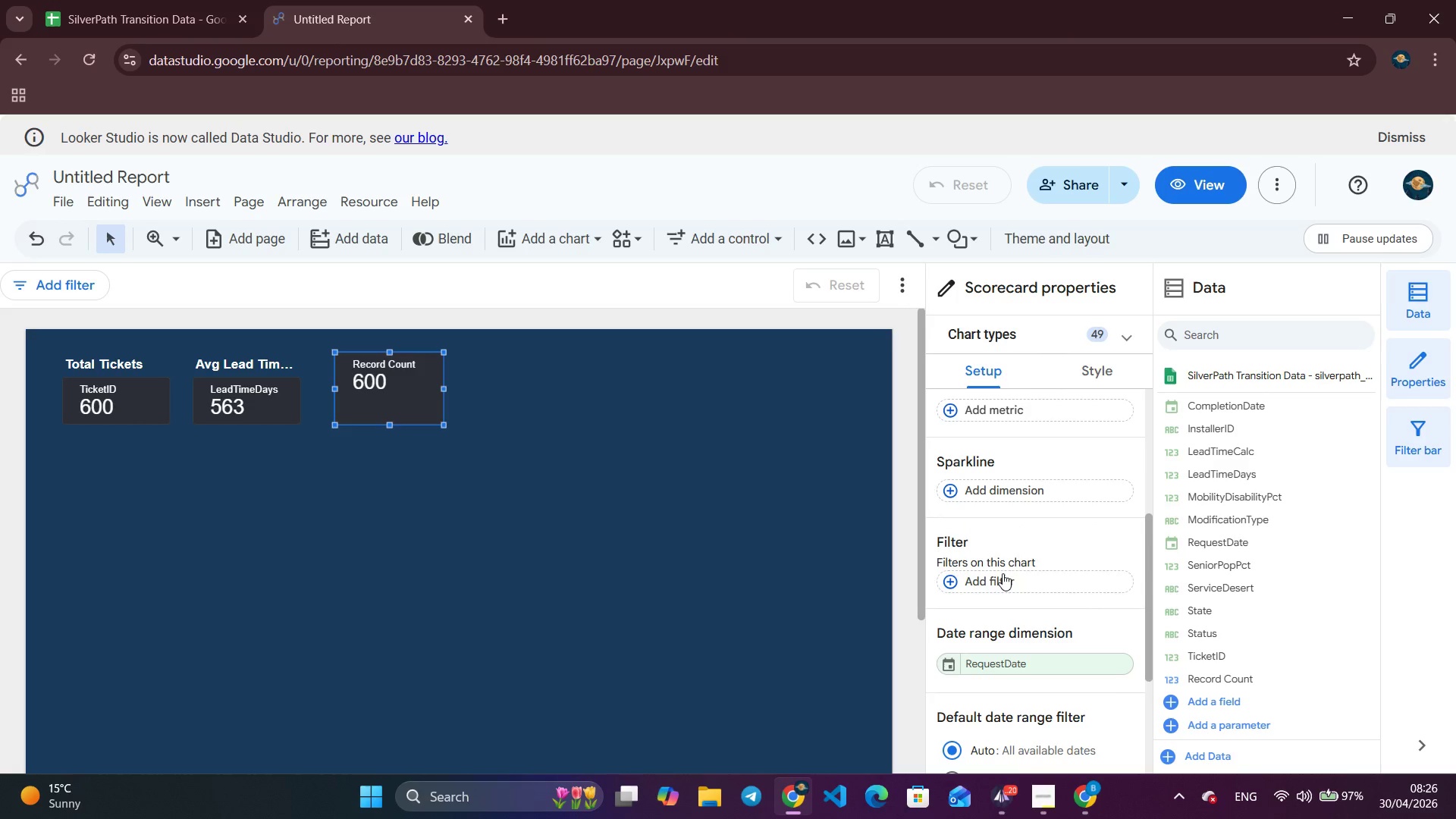 
left_click([1001, 581])
 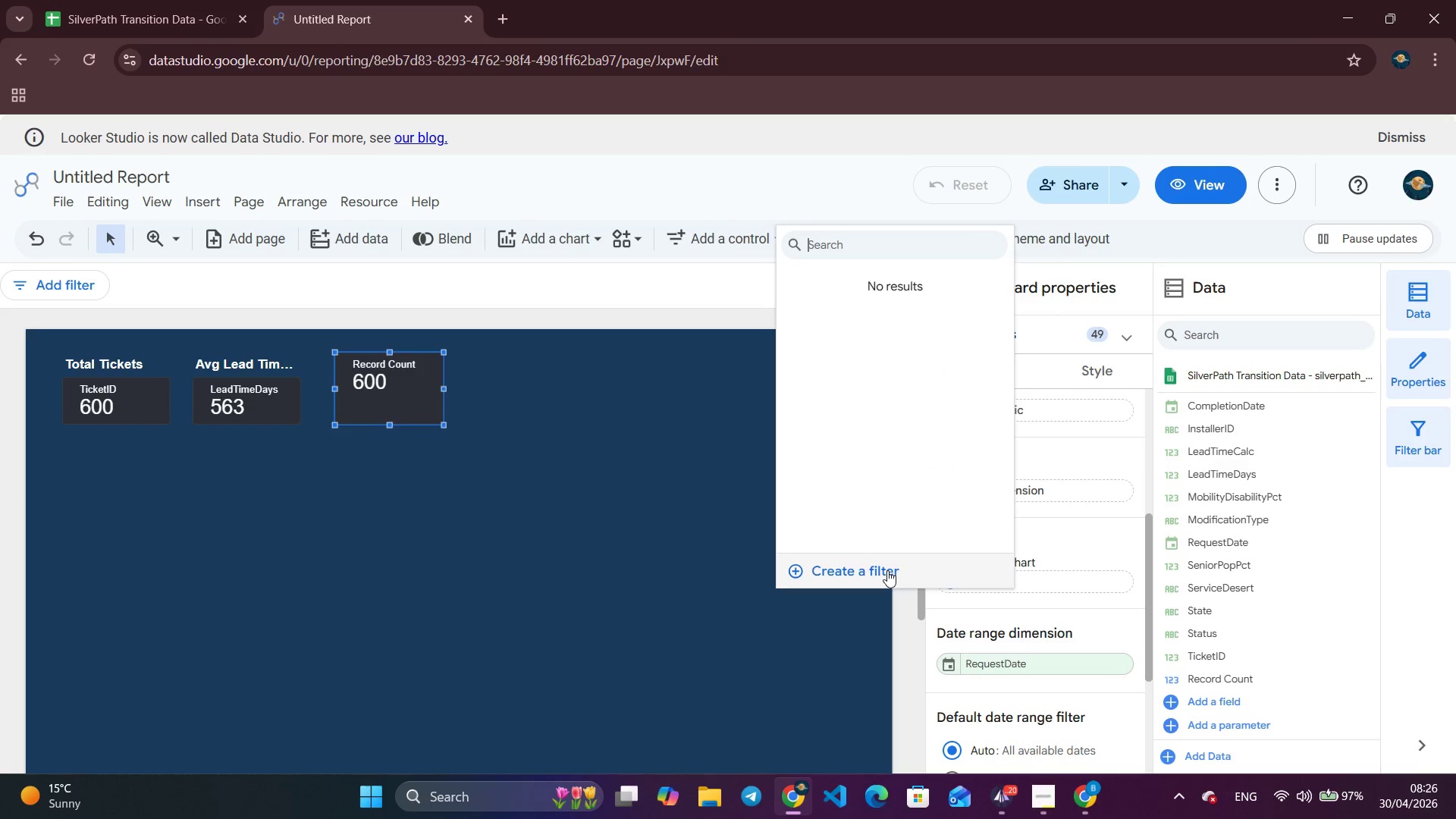 
left_click([886, 570])
 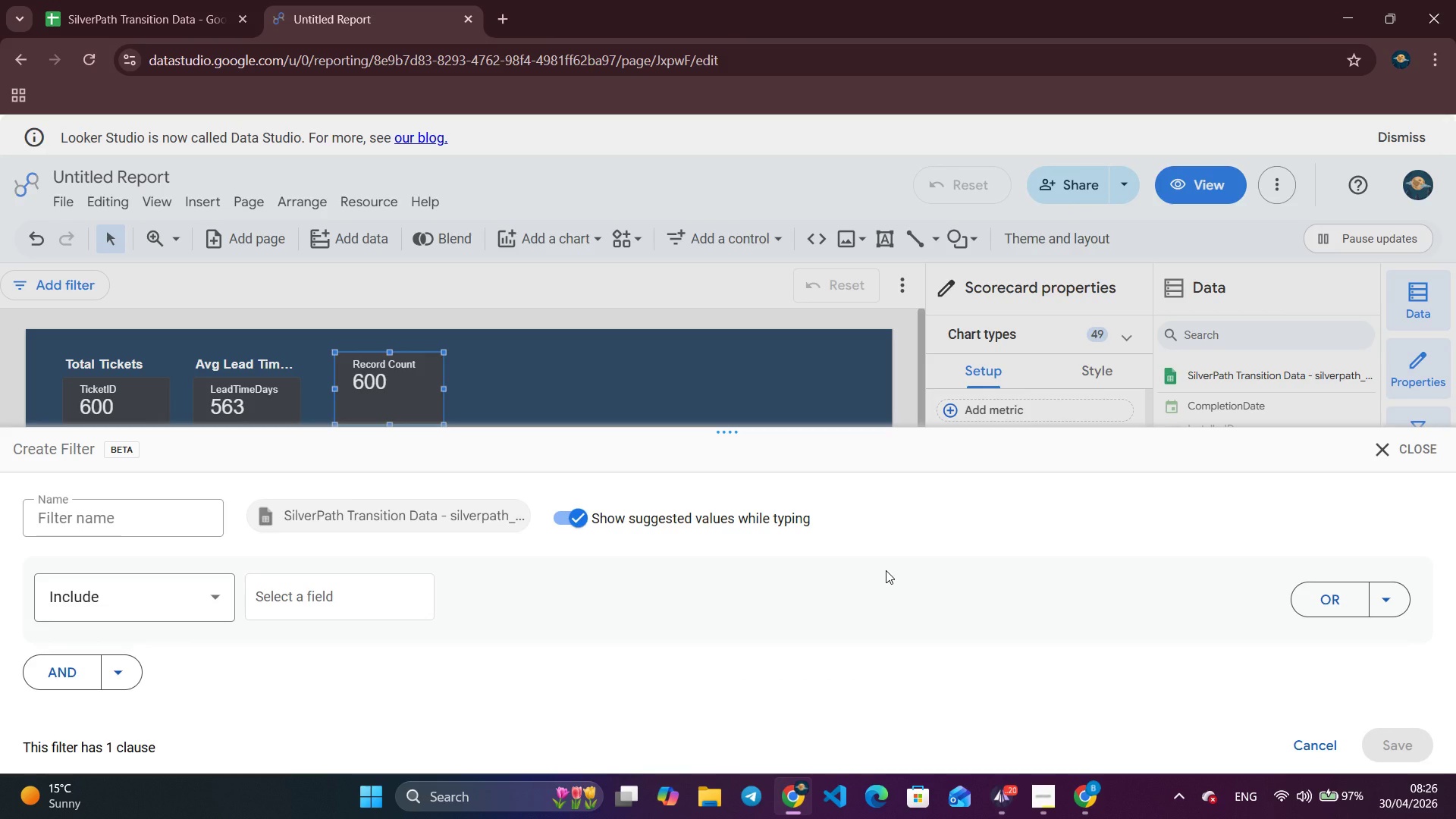 
wait(9.23)
 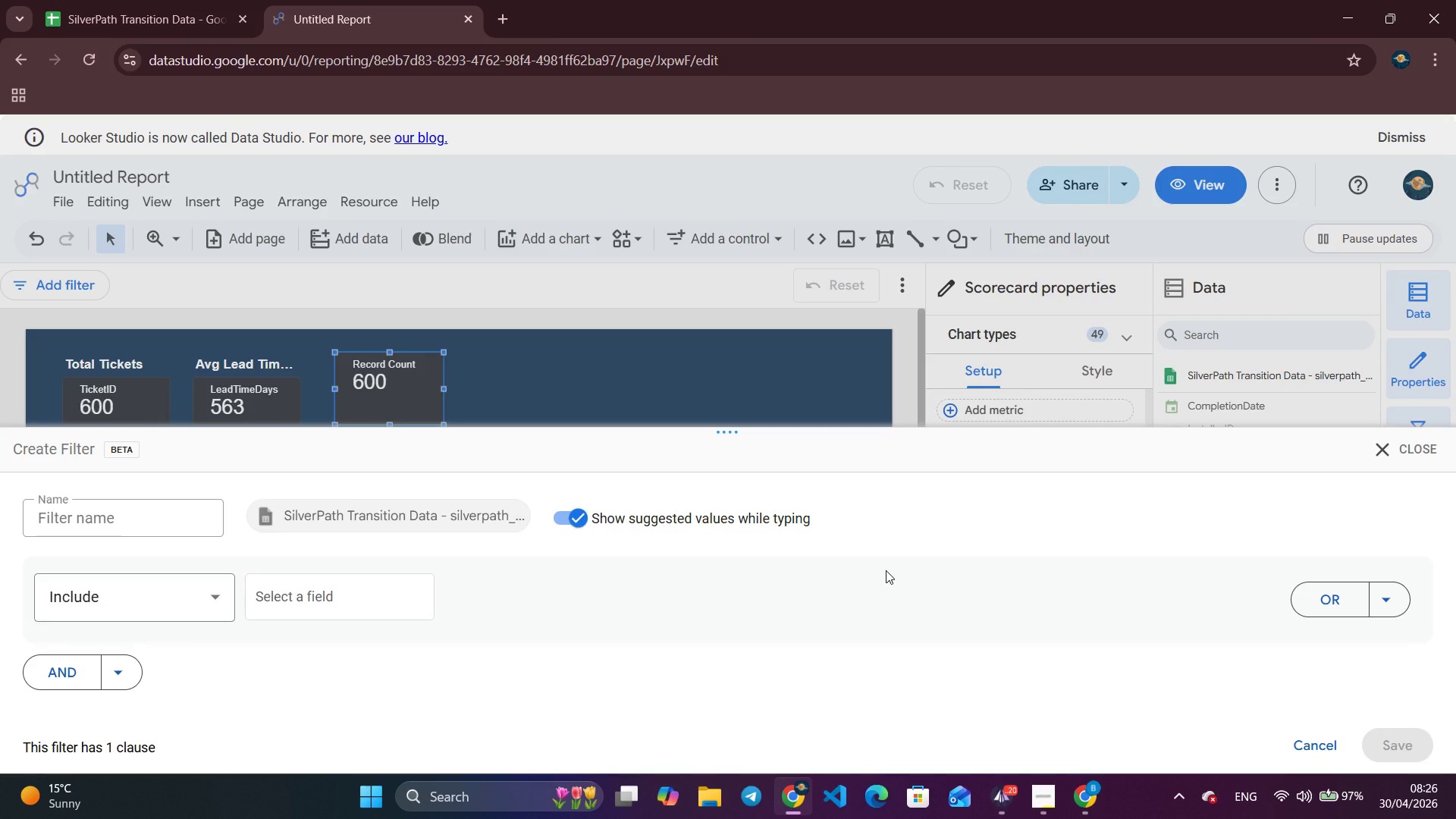 
scroll: coordinate [248, 646], scroll_direction: down, amount: 1.0
 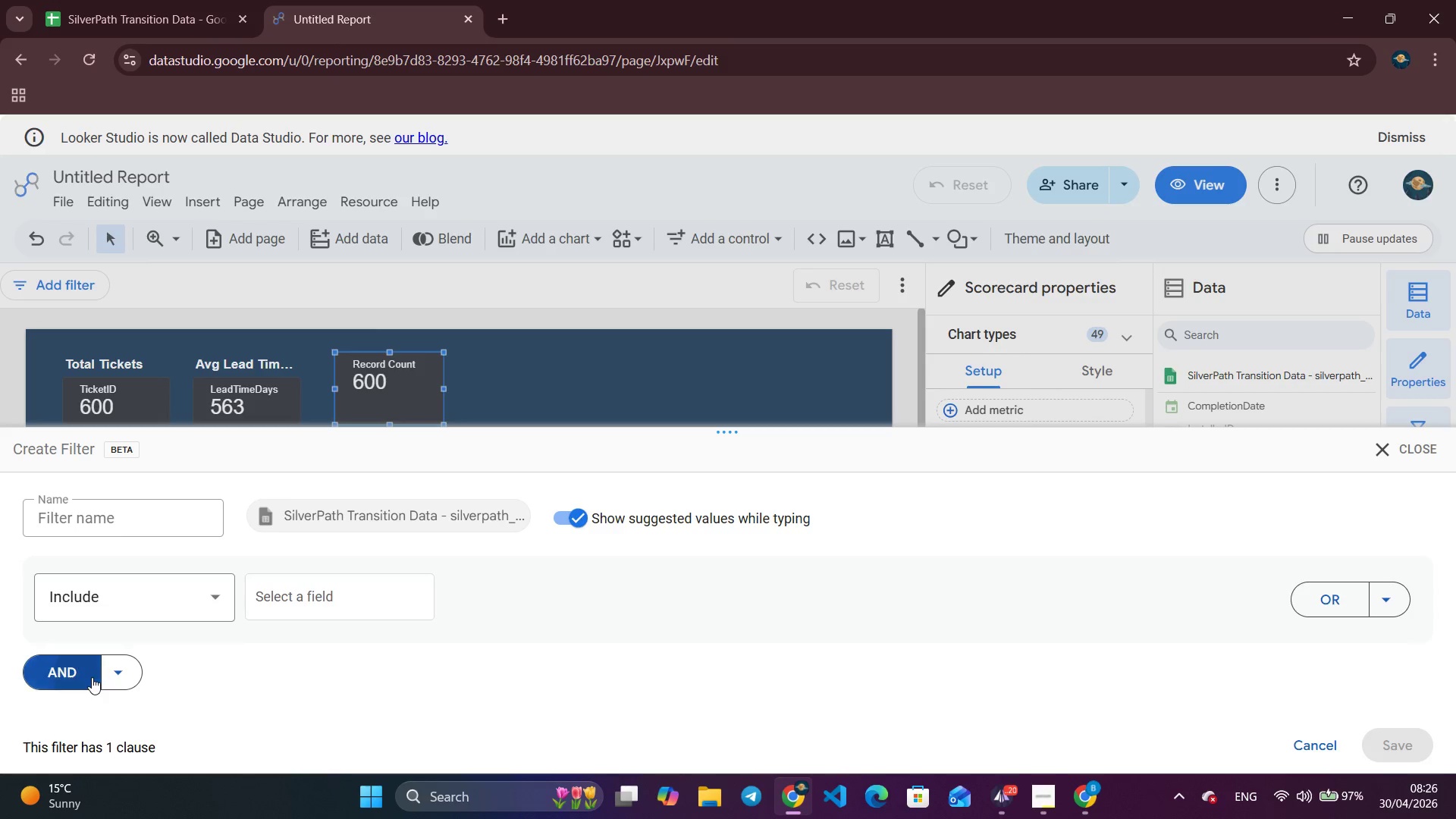 
left_click([92, 677])
 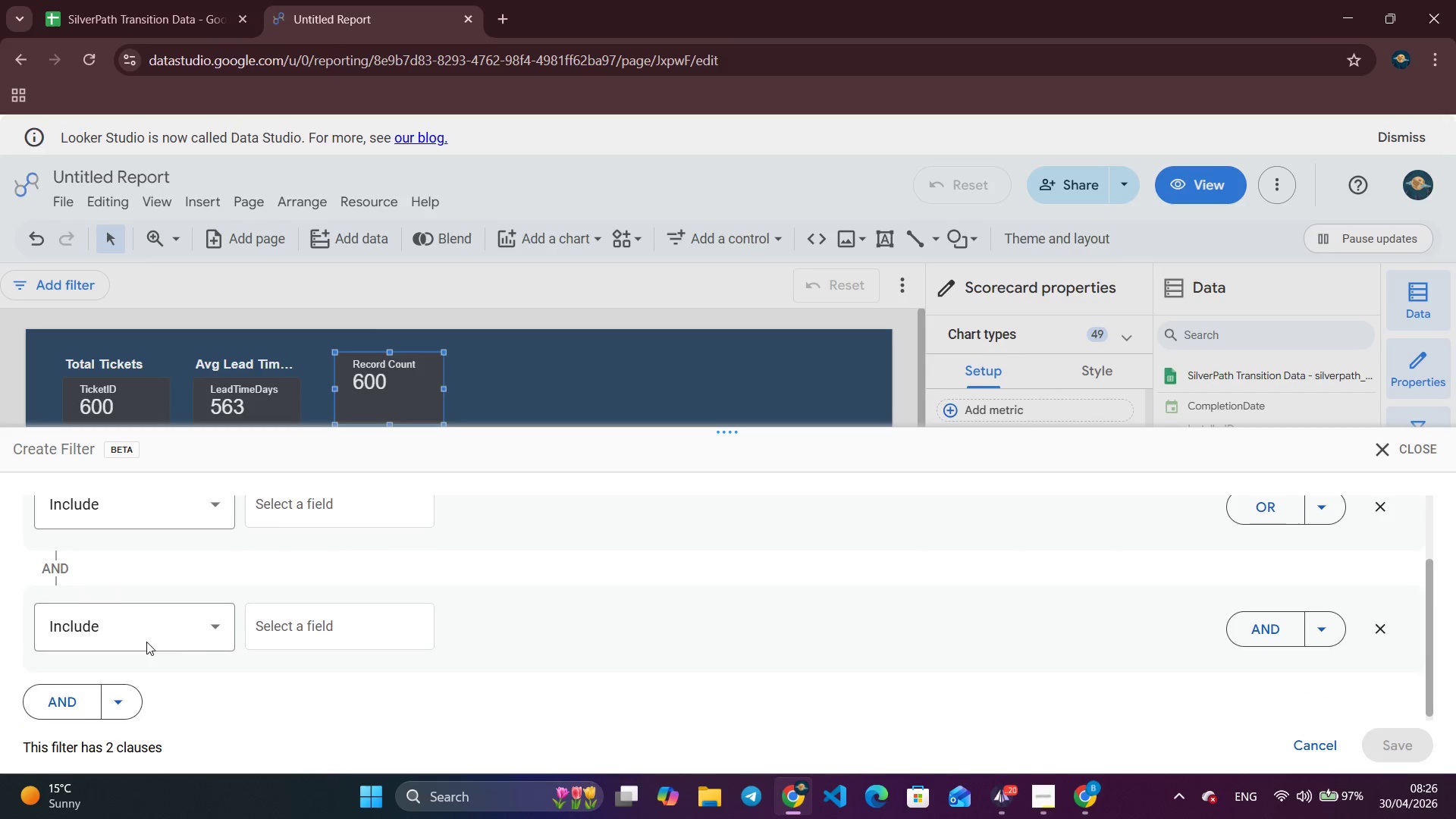 
scroll: coordinate [146, 642], scroll_direction: down, amount: 2.0
 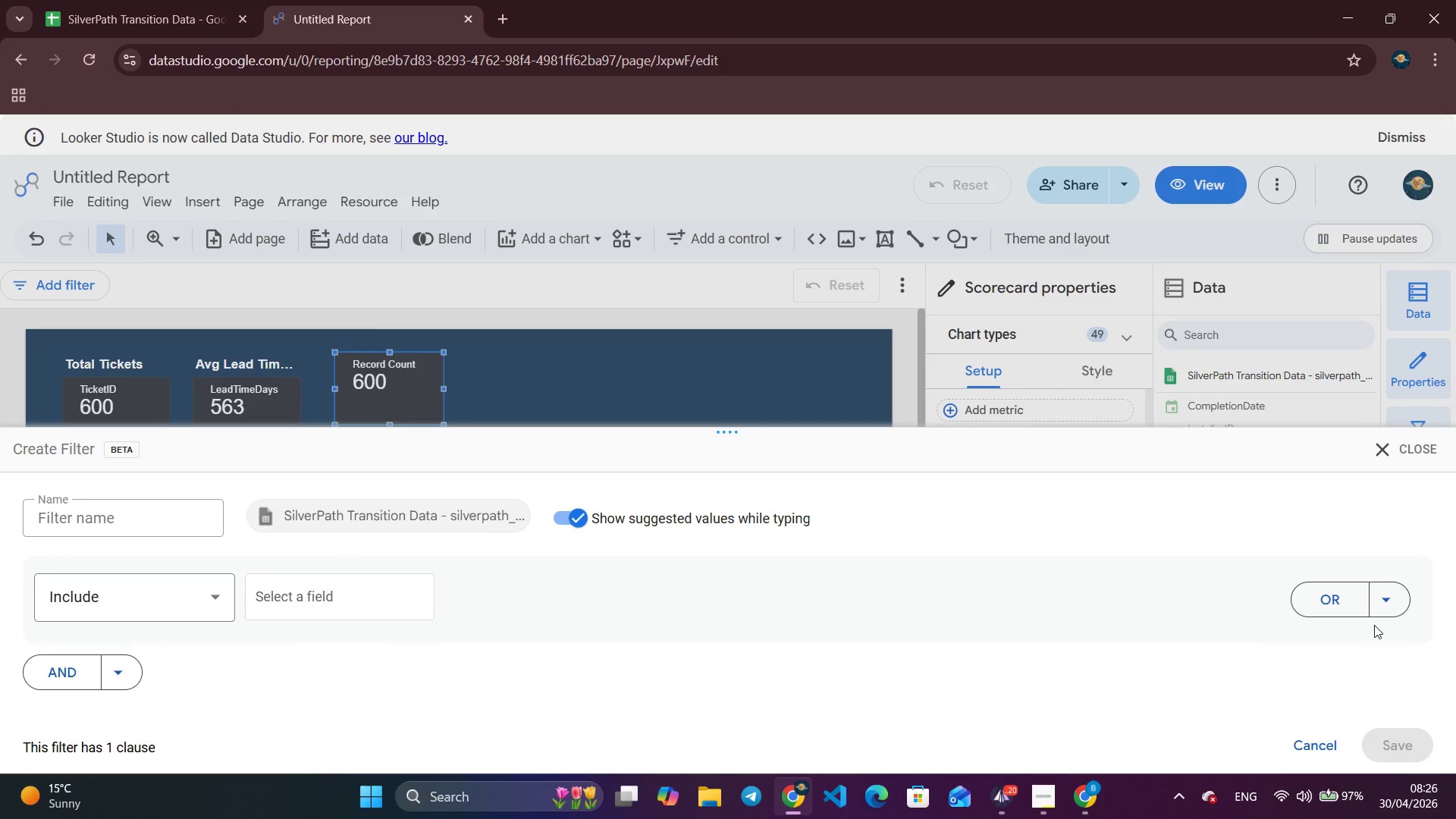 
left_click([1374, 625])
 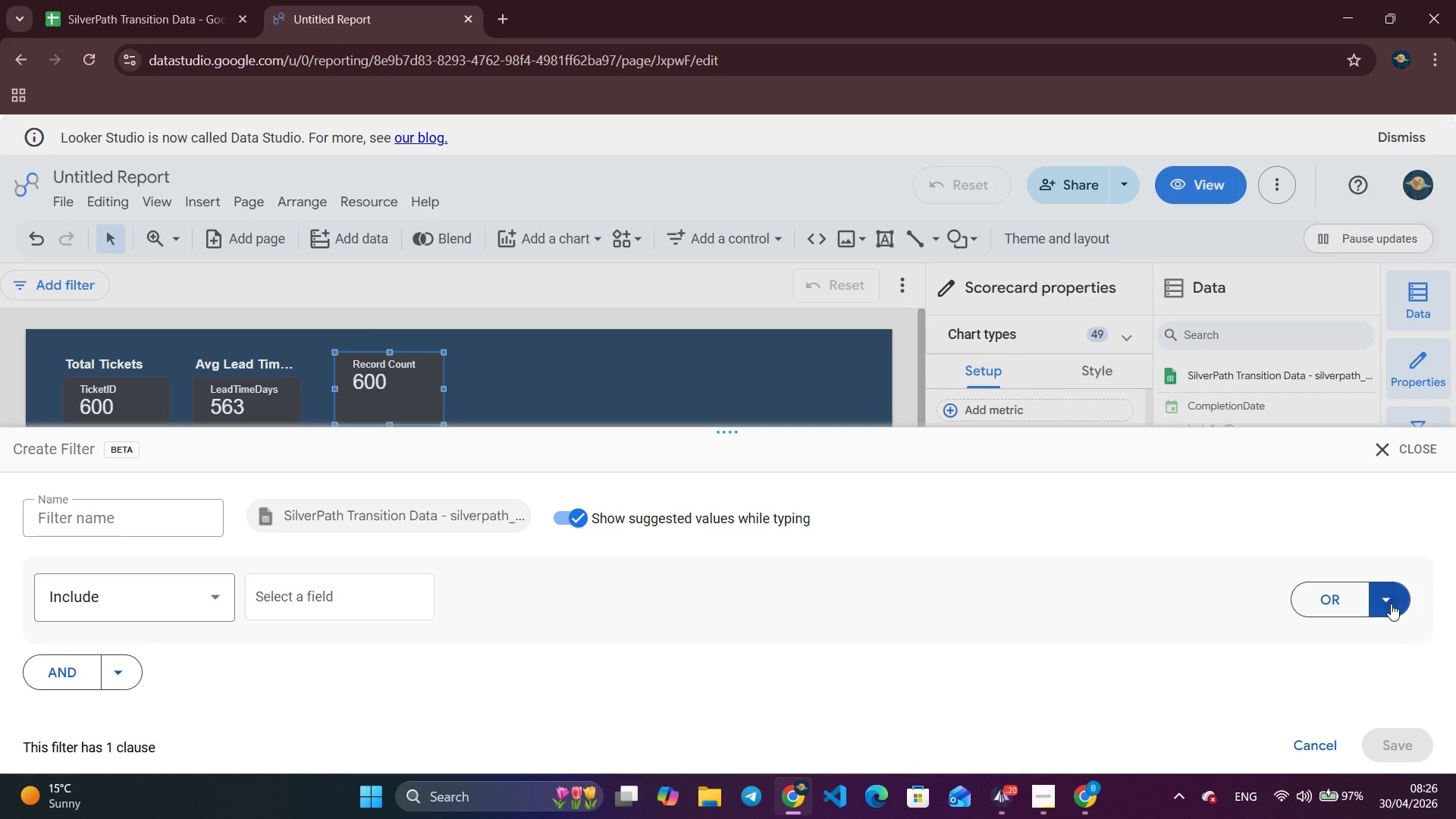 
left_click([1391, 604])
 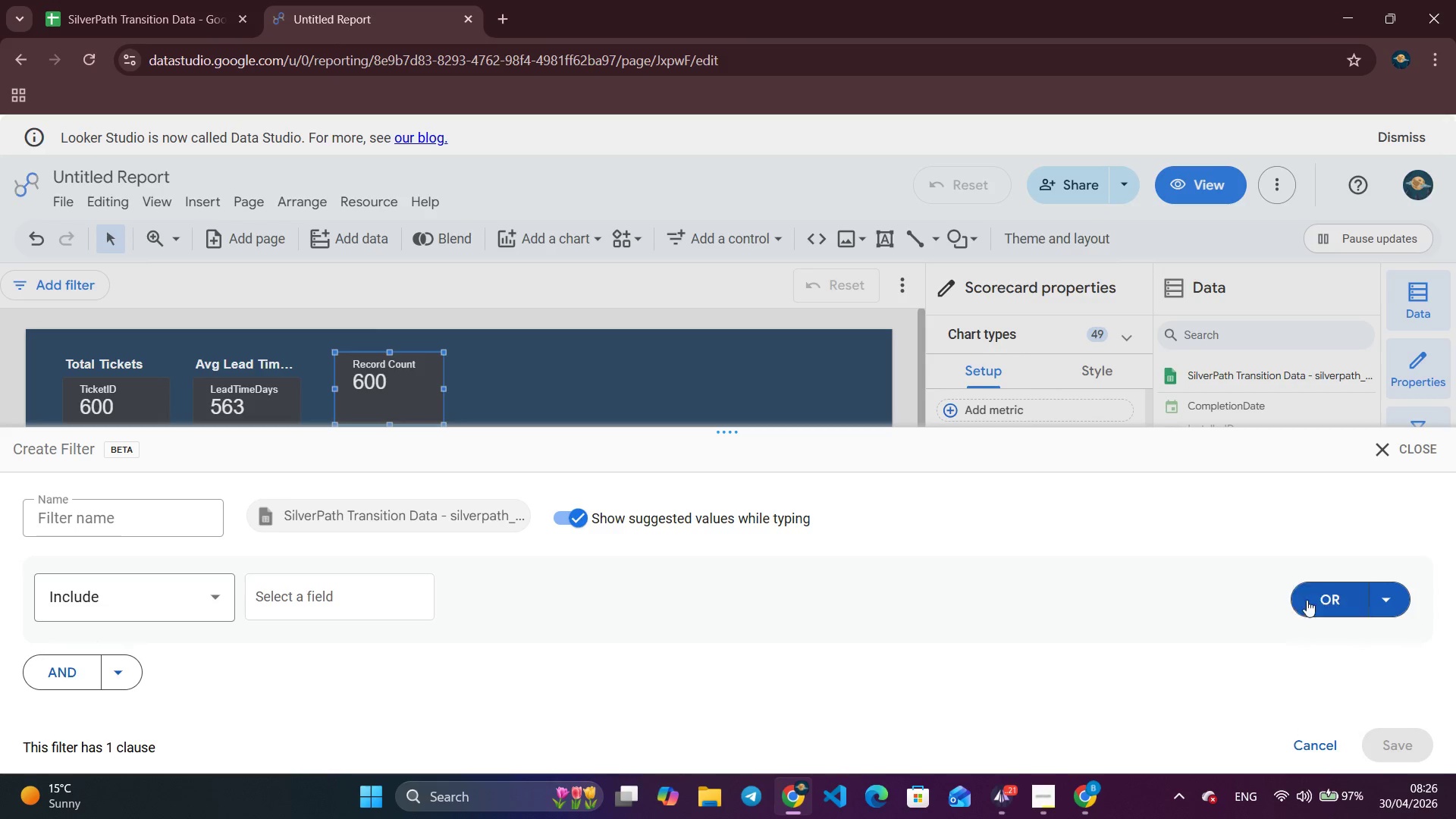 
left_click([1391, 604])
 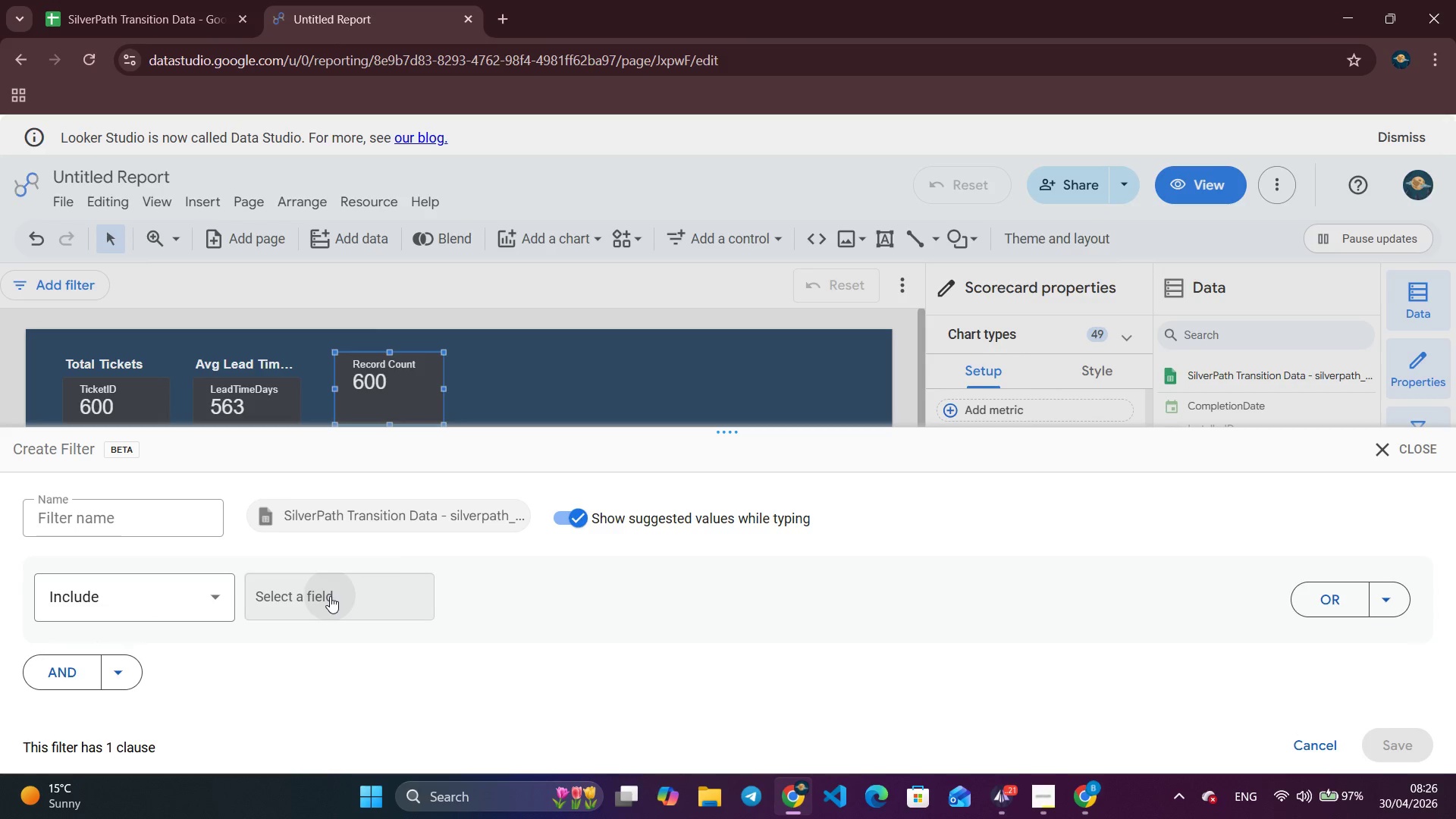 
left_click([330, 596])
 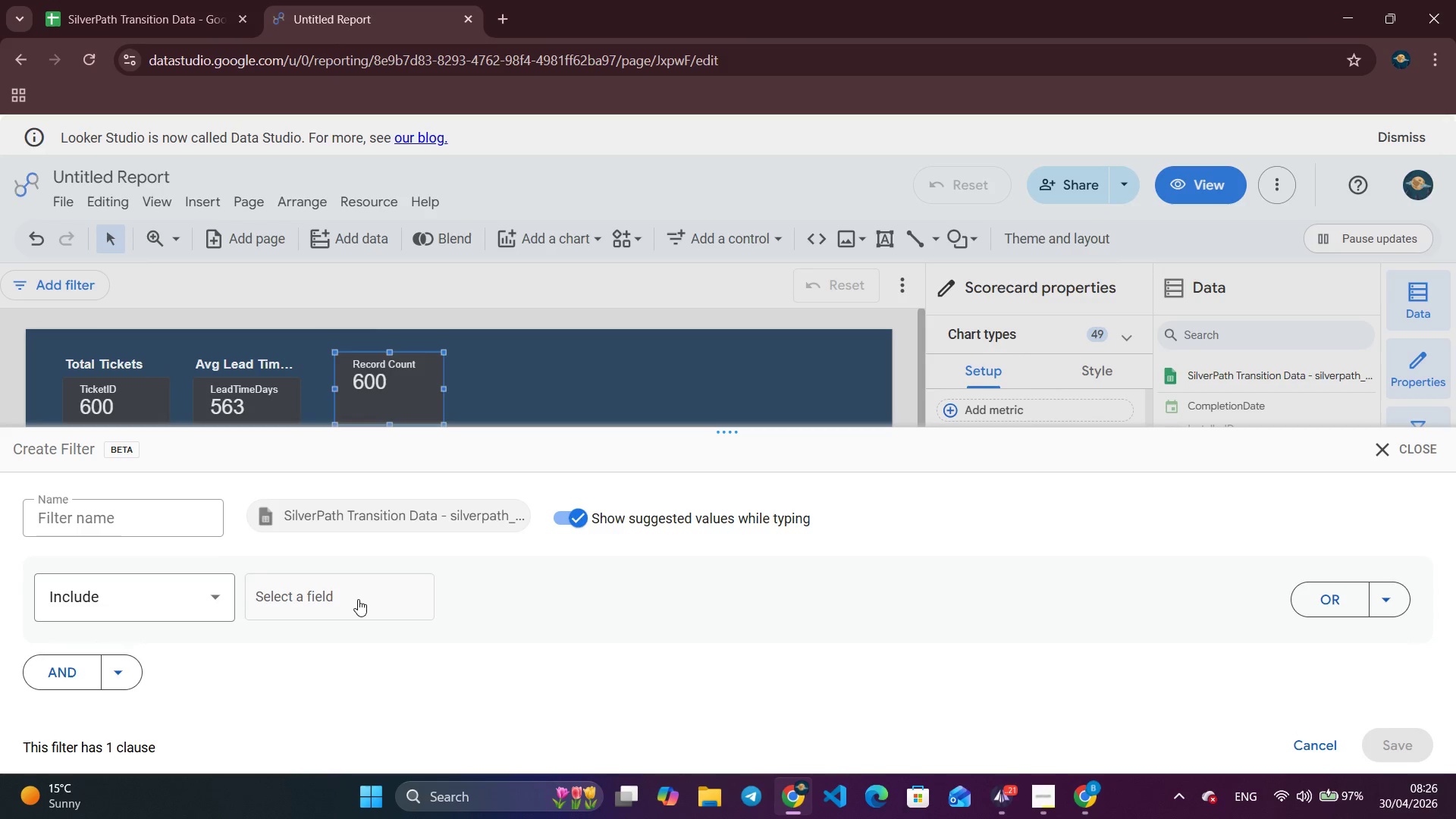 
left_click([358, 599])
 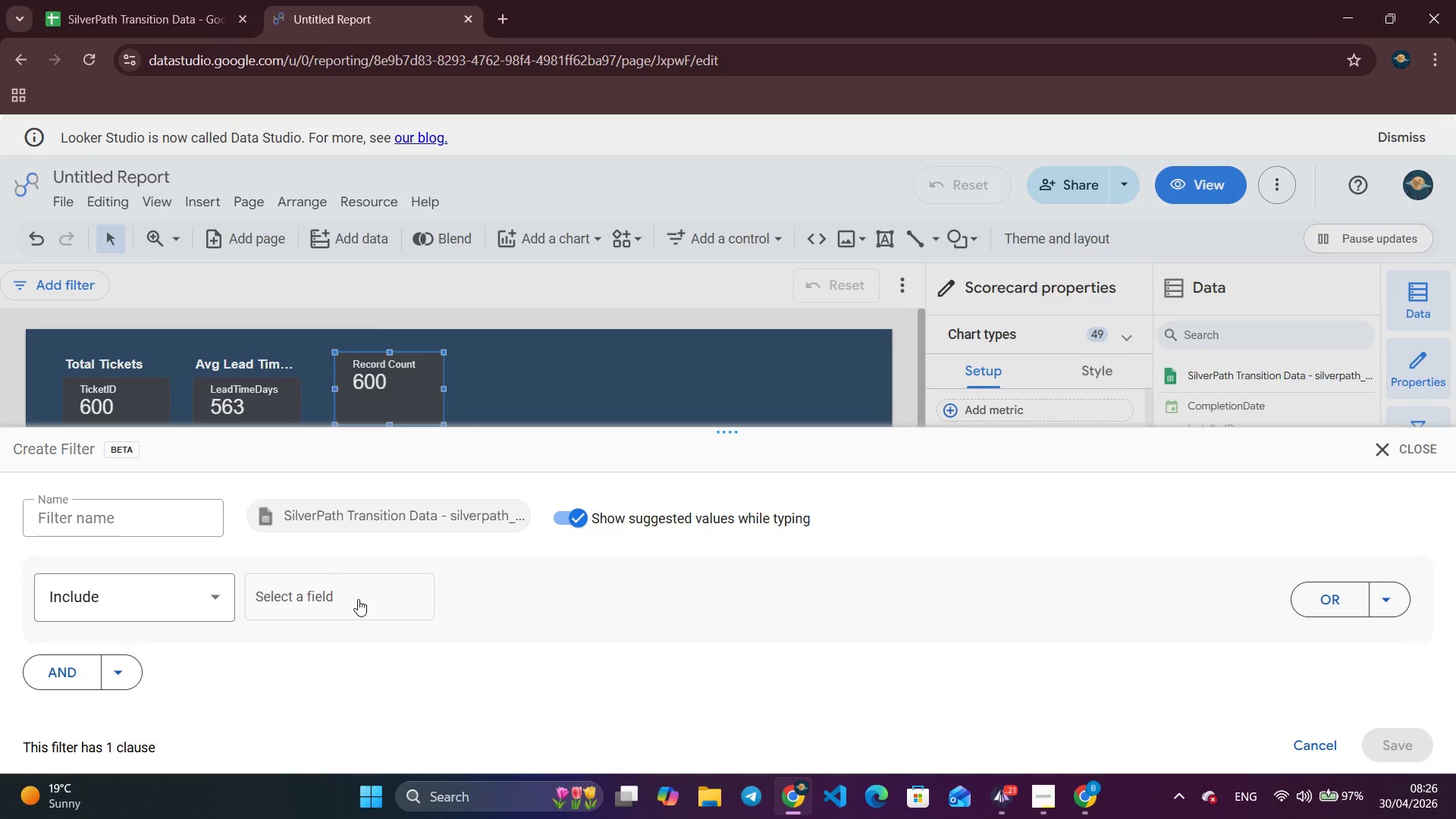 
wait(15.48)
 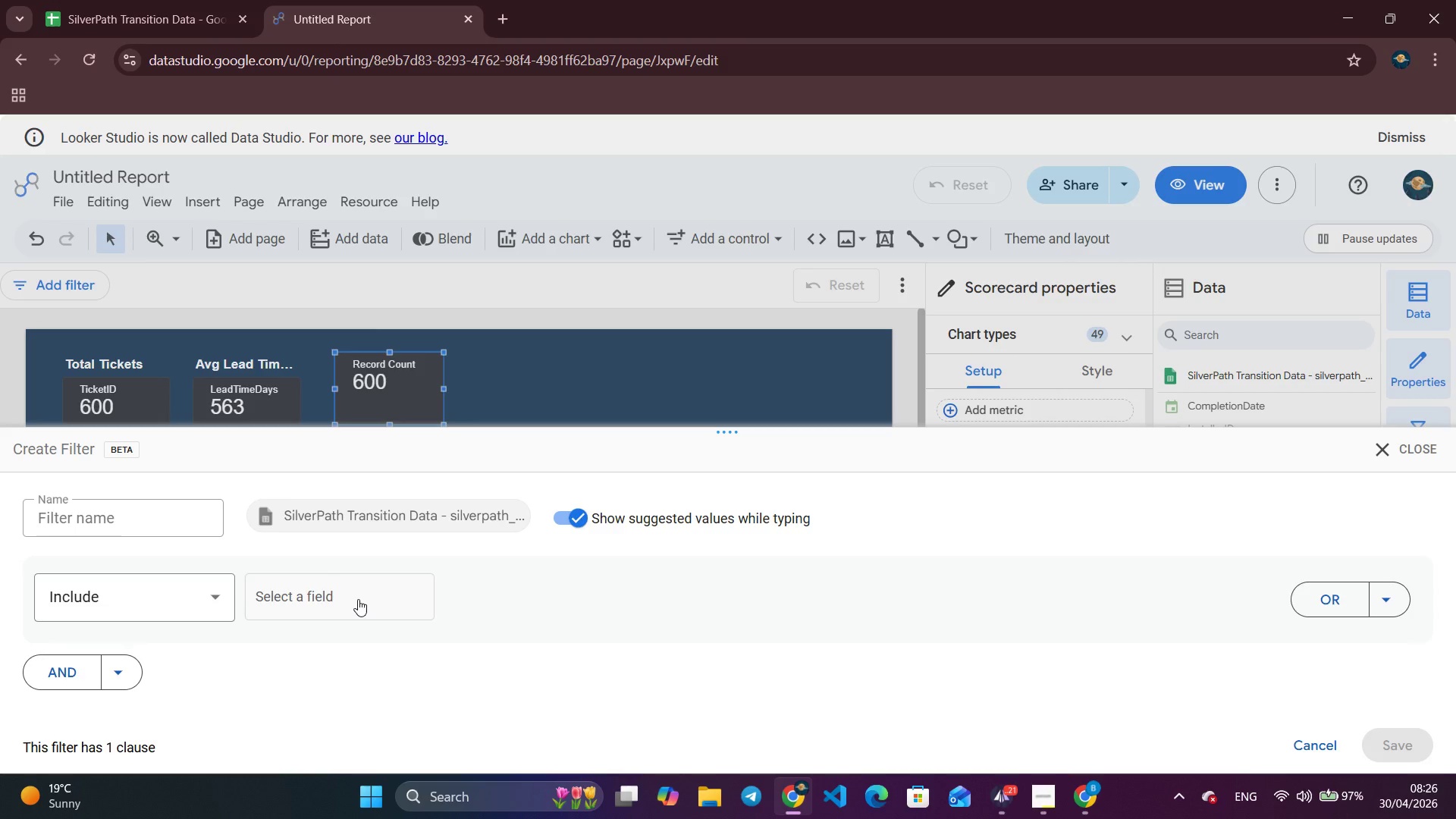 
left_click([210, 598])
 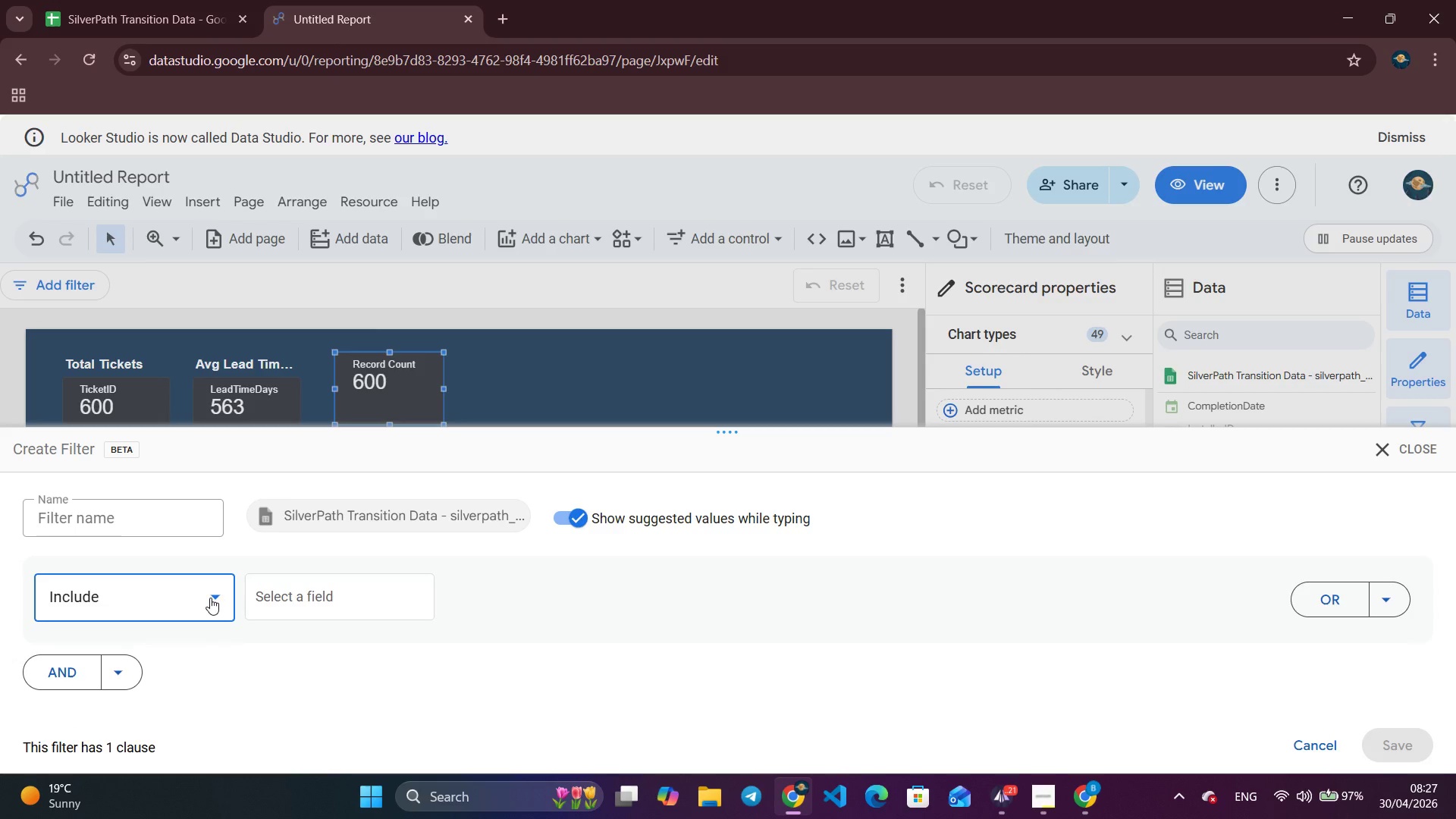 
left_click([210, 598])
 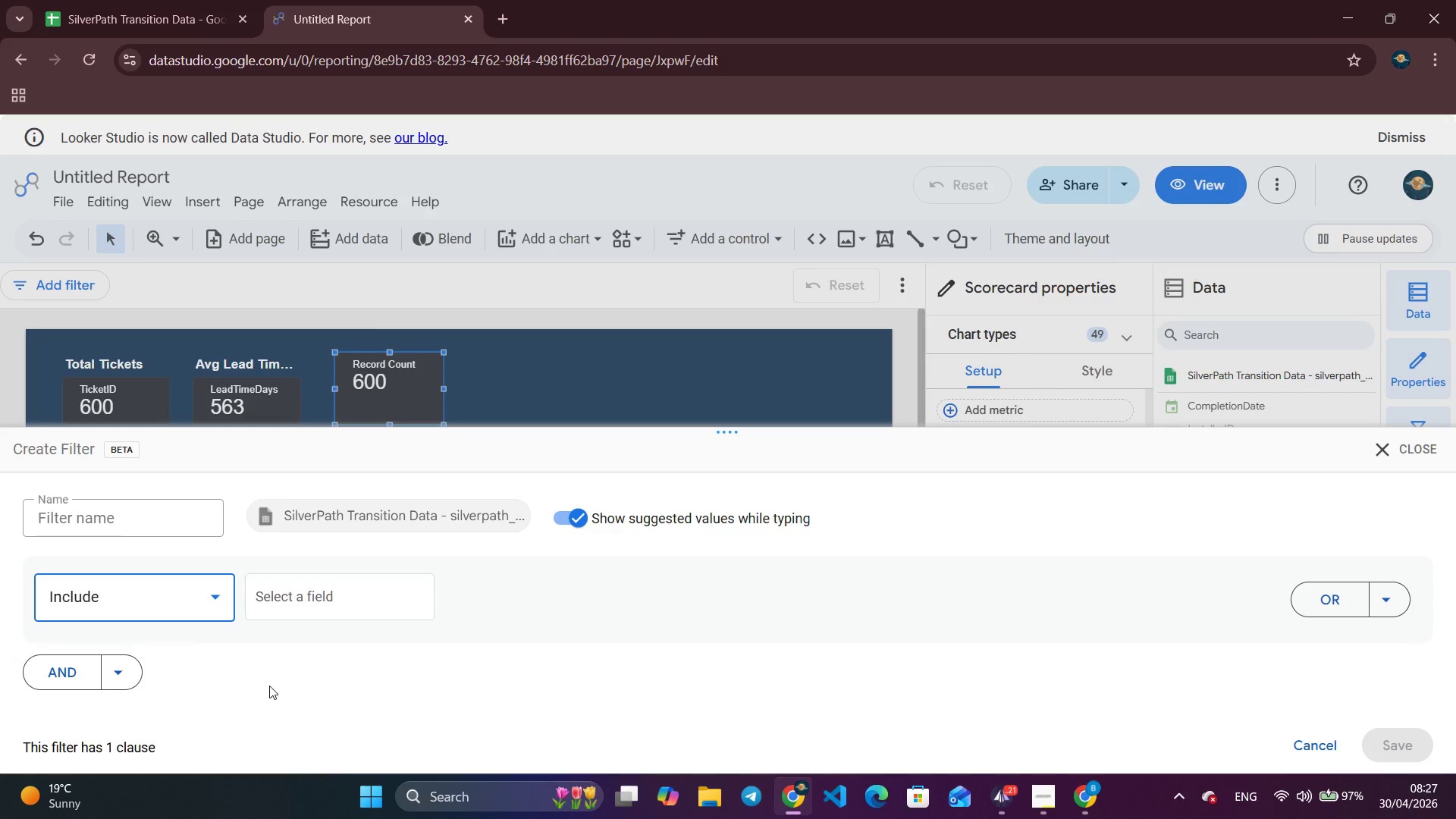 
scroll: coordinate [351, 703], scroll_direction: down, amount: 8.0
 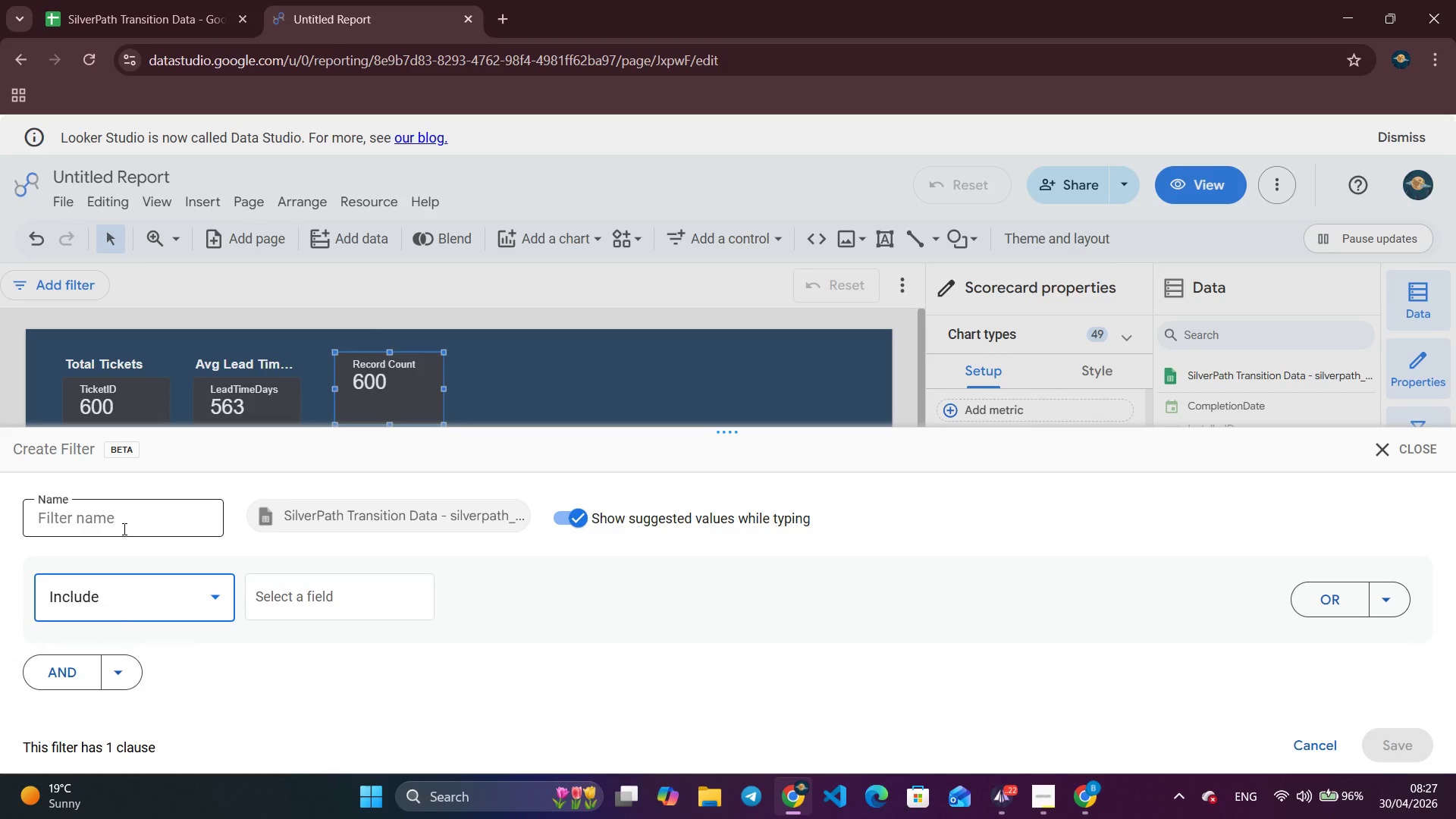 
wait(18.18)
 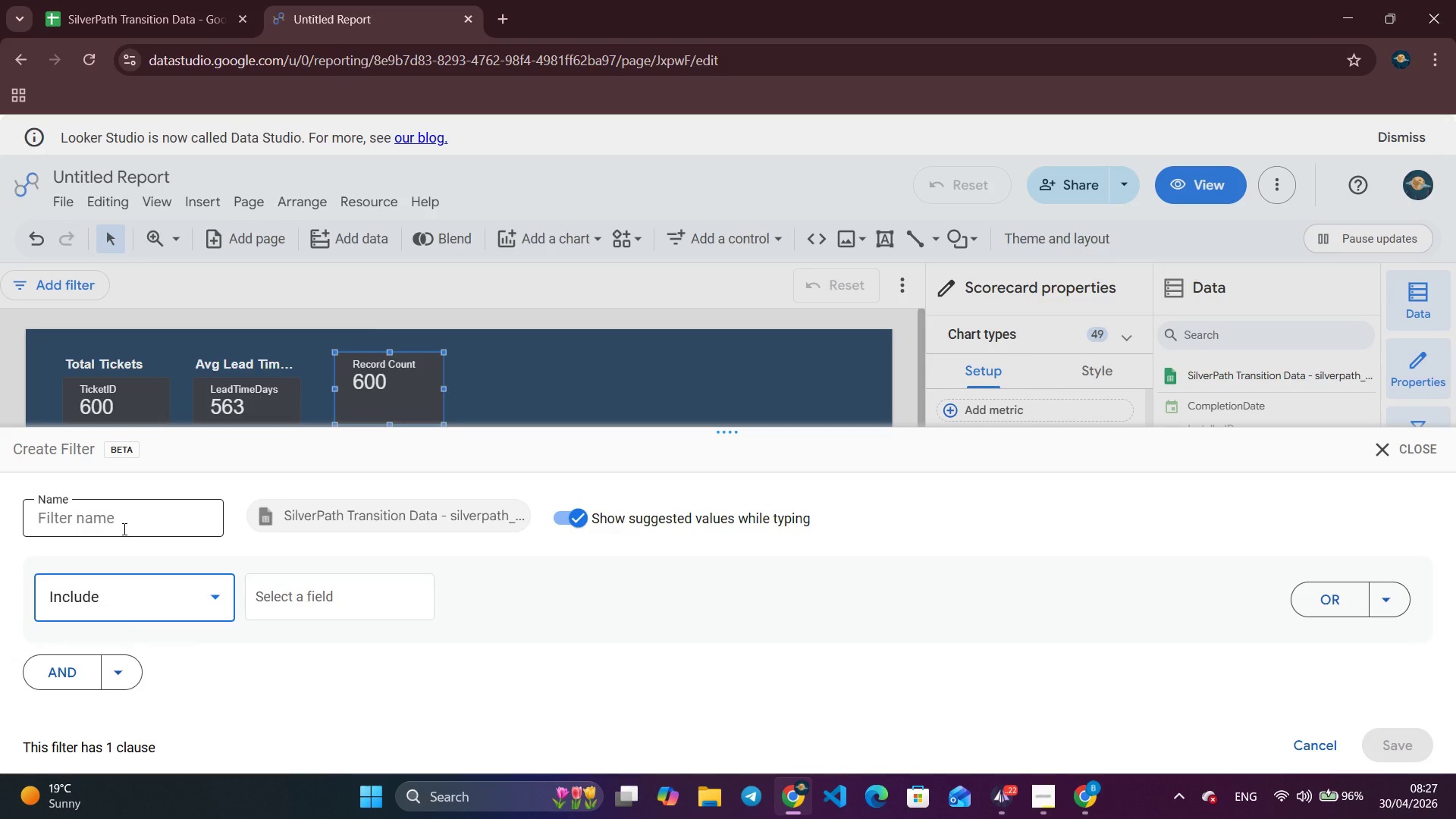 
left_click([206, 591])
 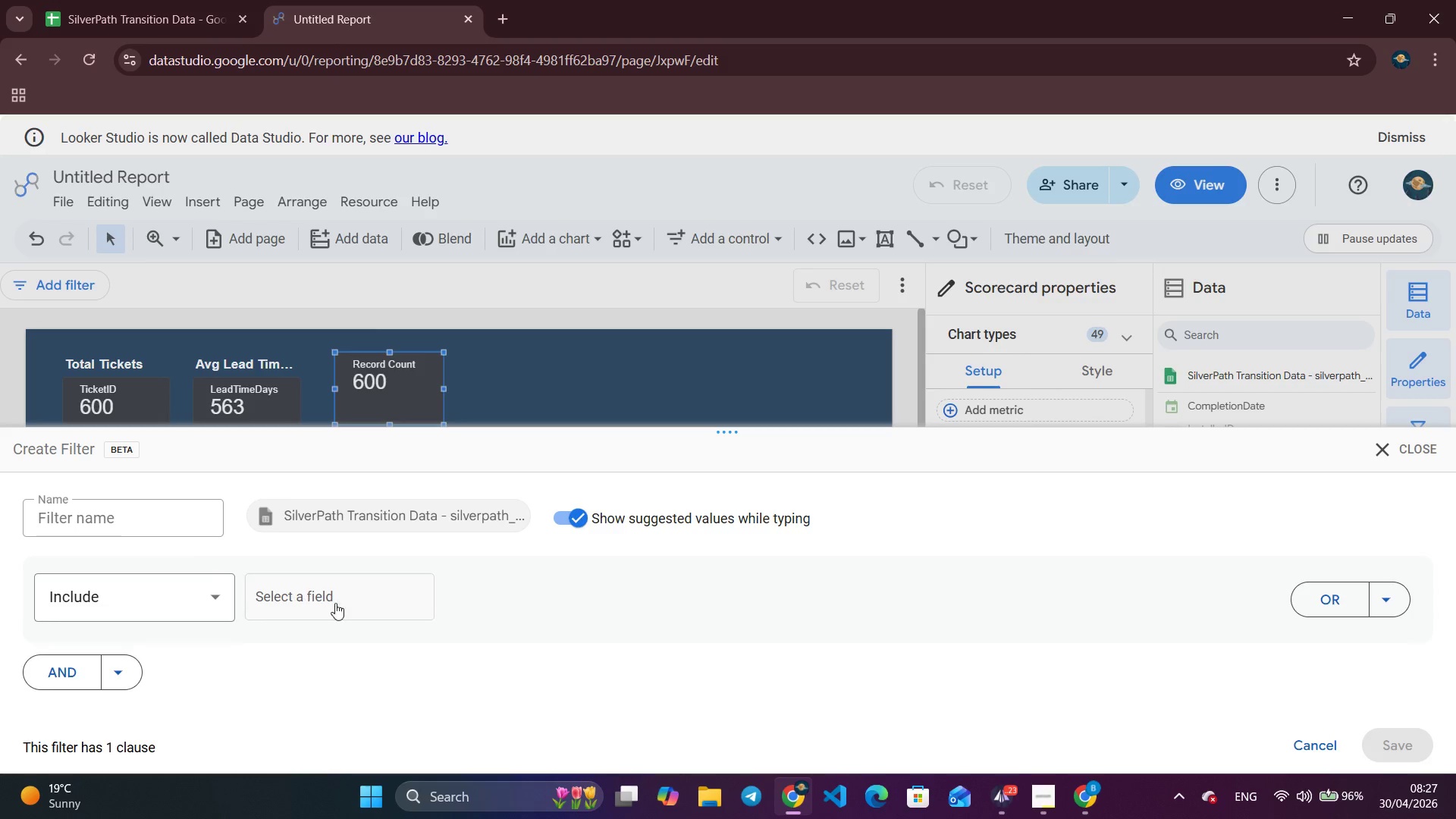 
left_click([203, 585])
 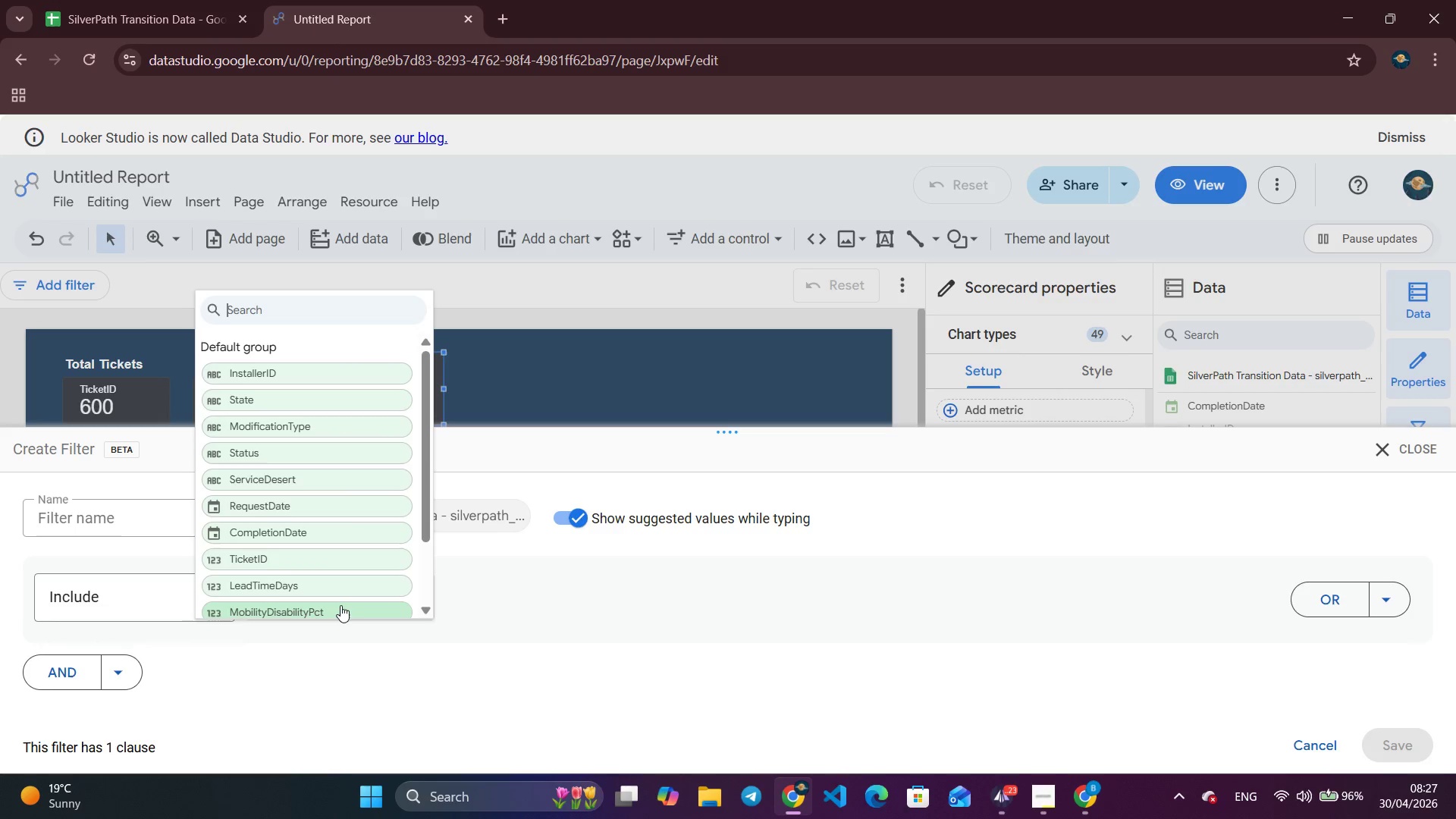 
double_click([340, 605])
 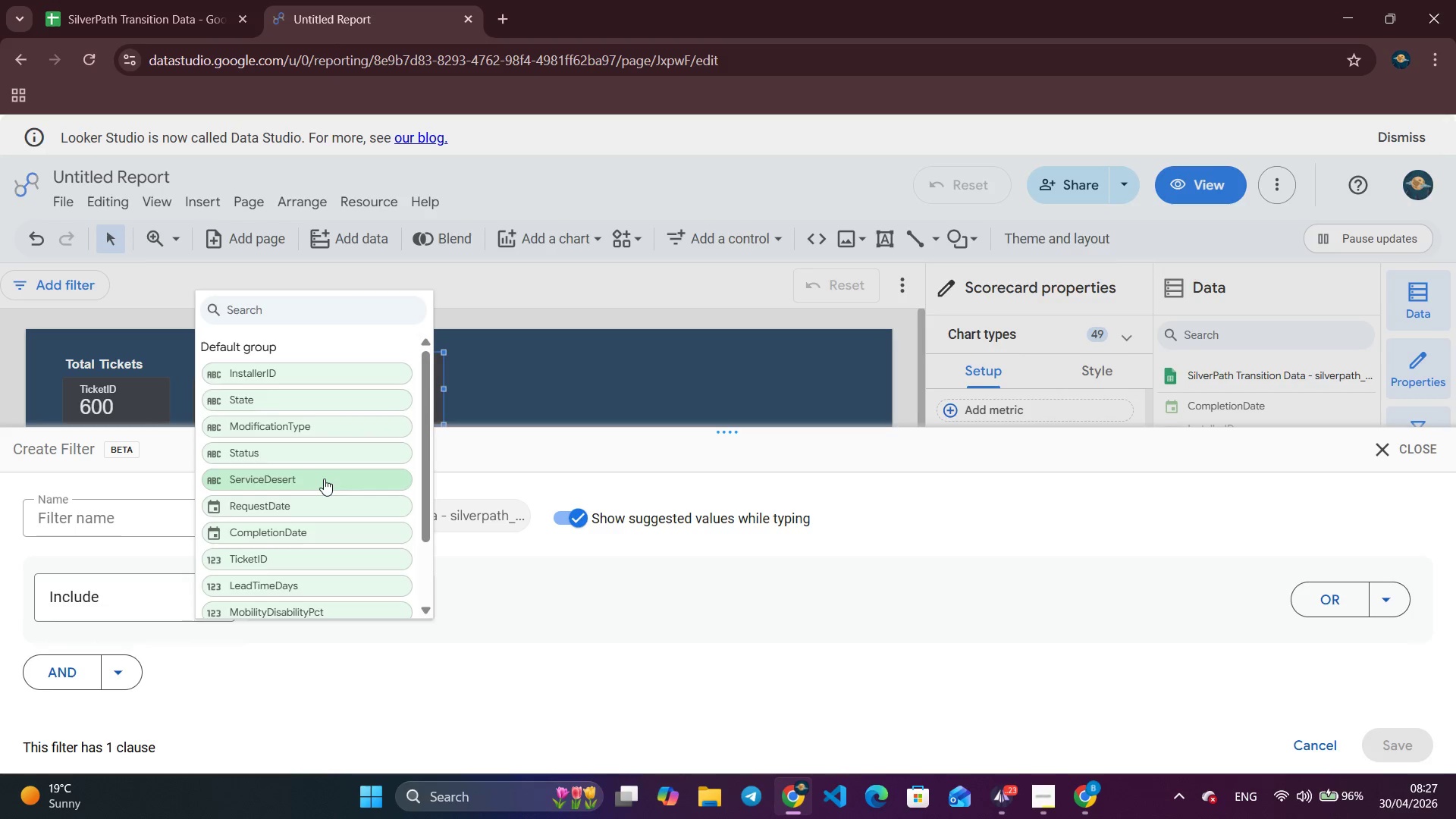 
left_click([324, 479])
 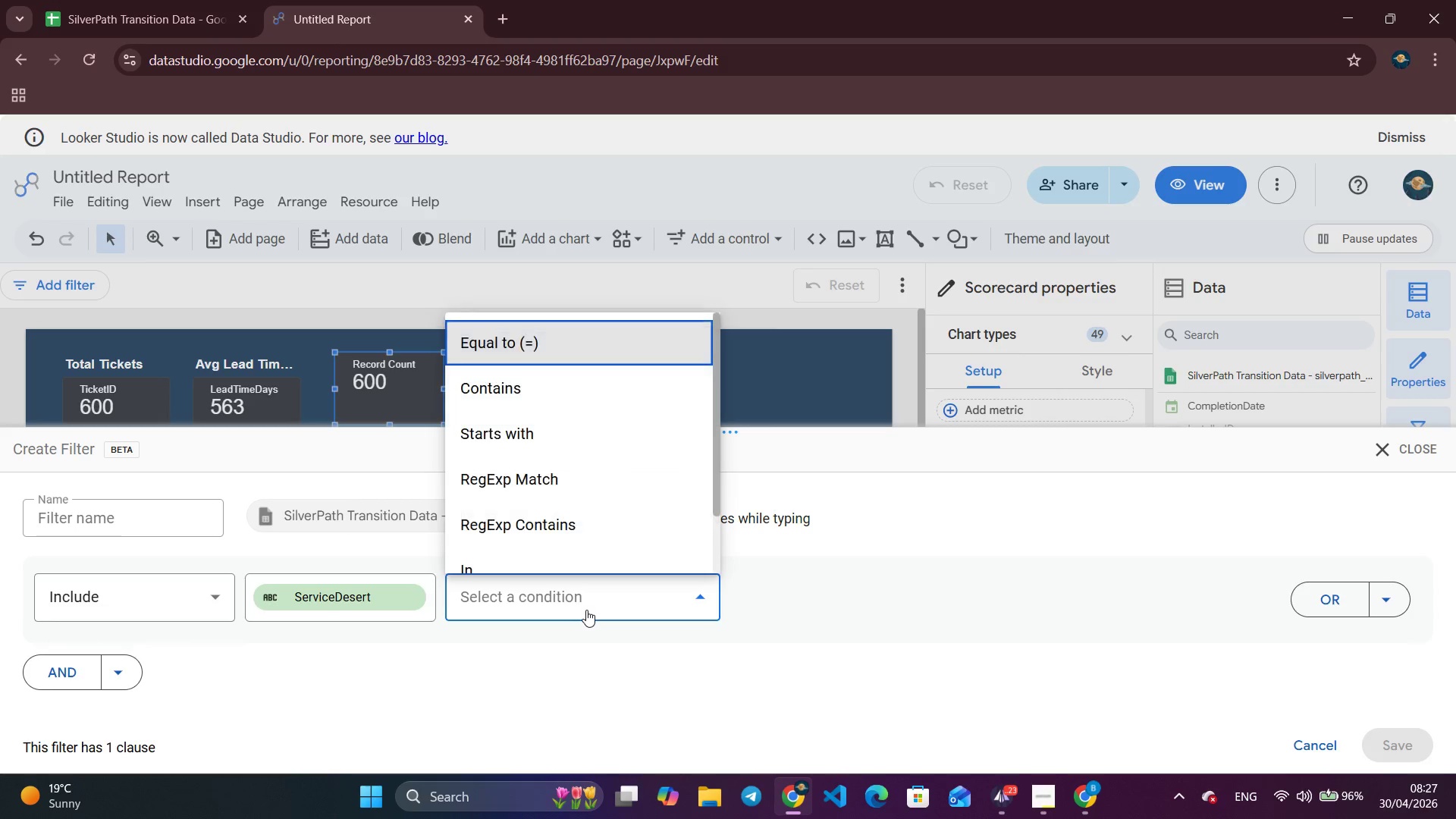 
left_click([586, 610])
 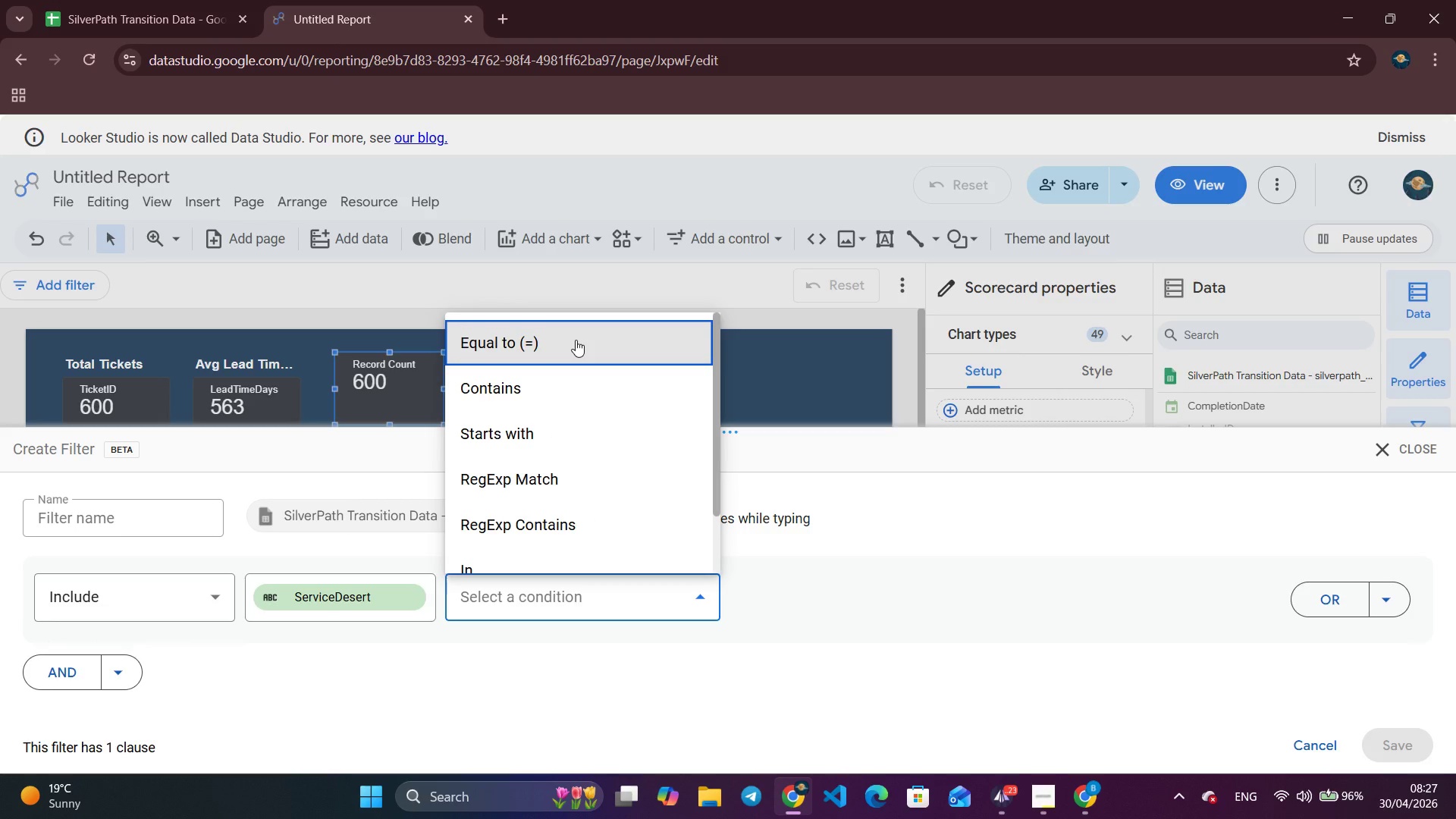 
left_click([576, 340])
 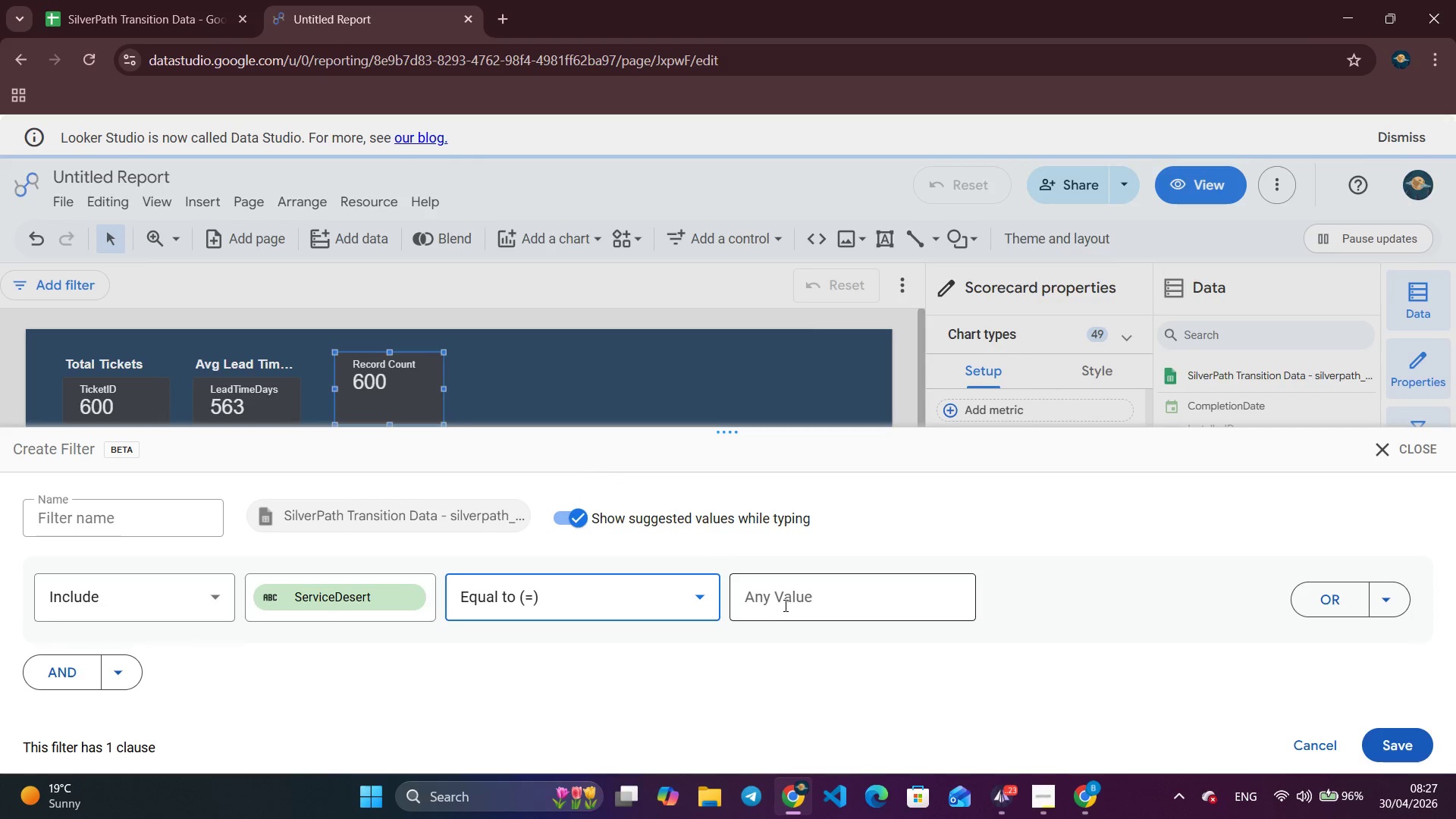 
left_click([784, 604])
 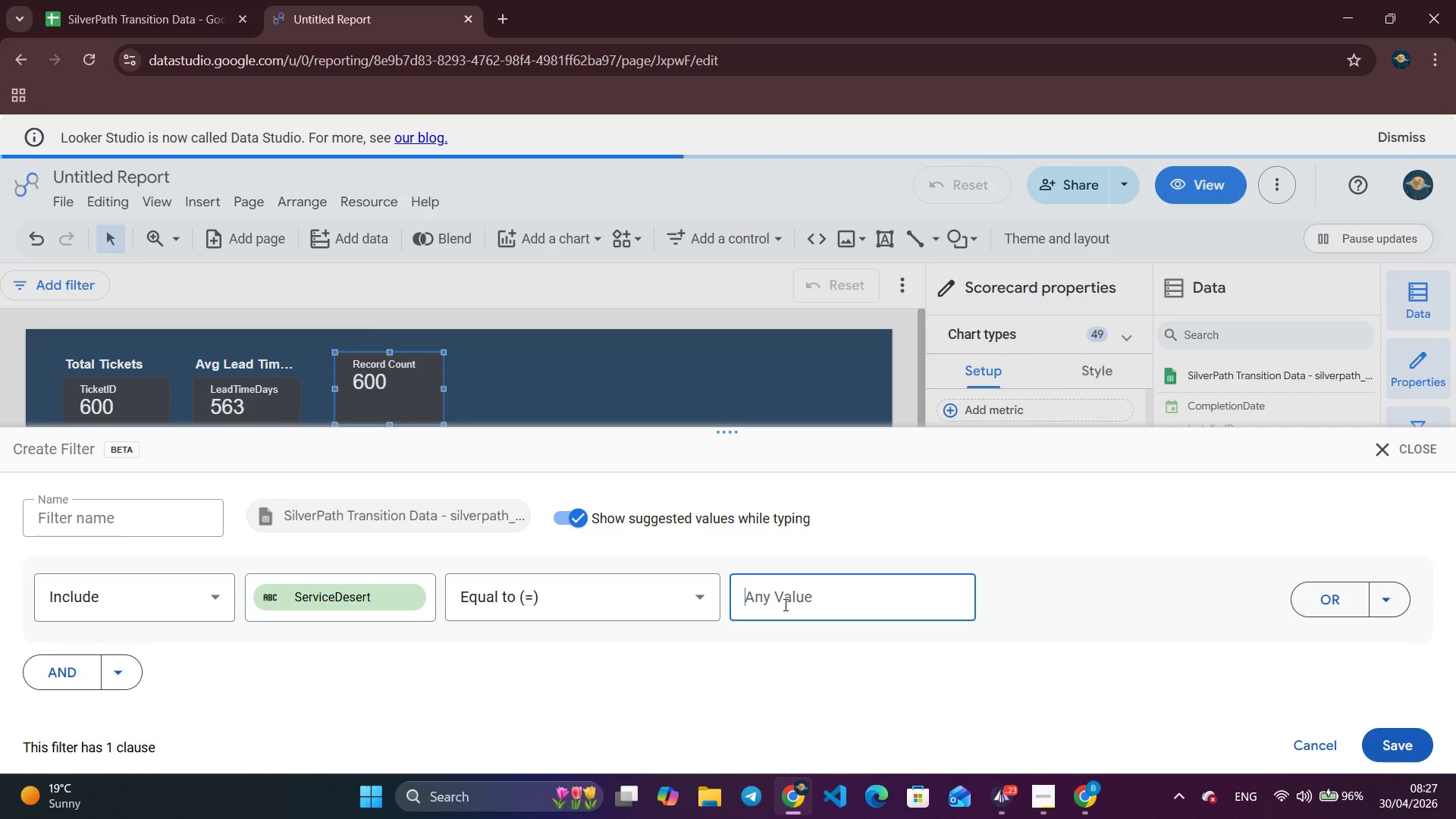 
wait(8.84)
 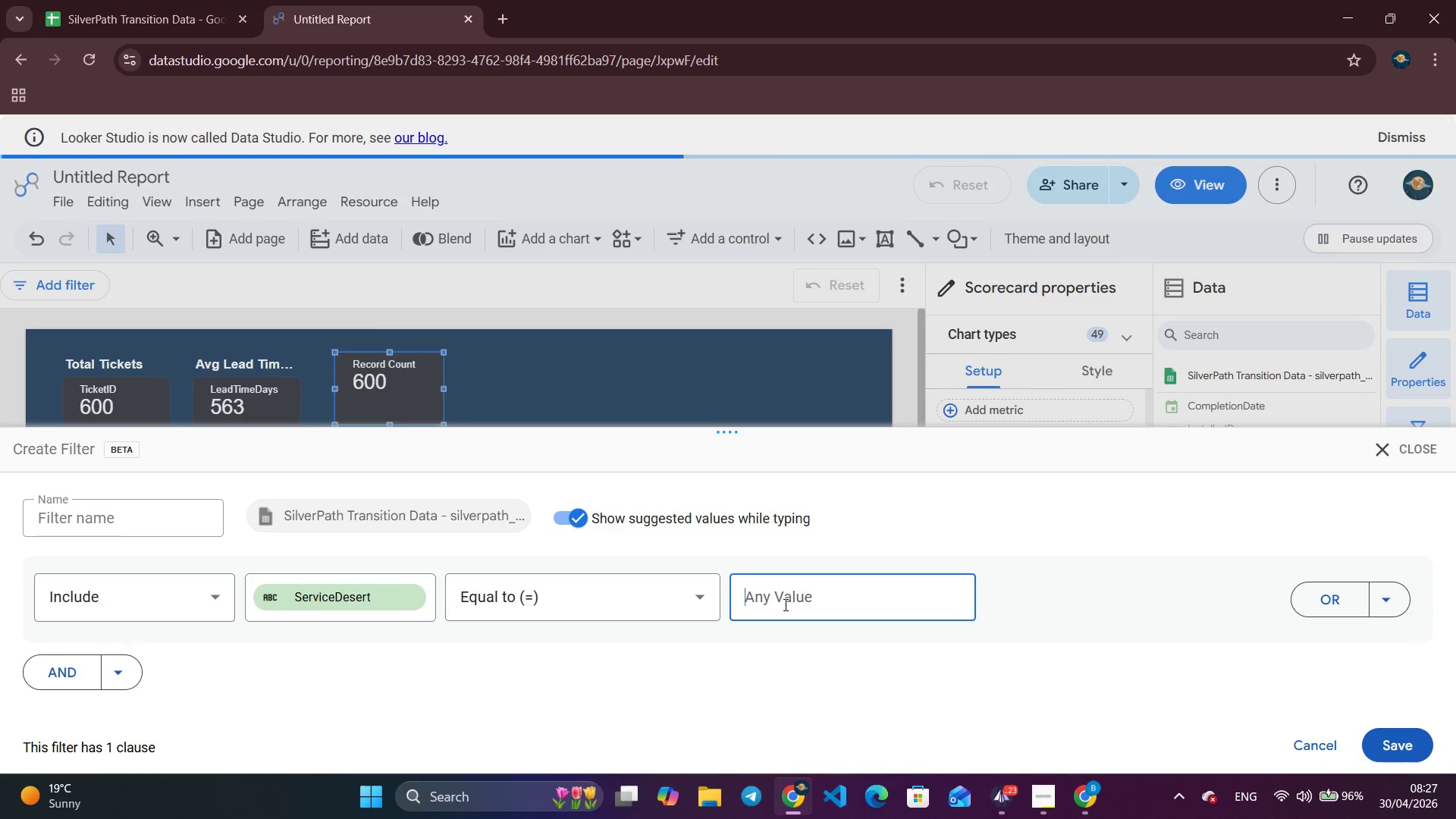 
left_click([1009, 810])
 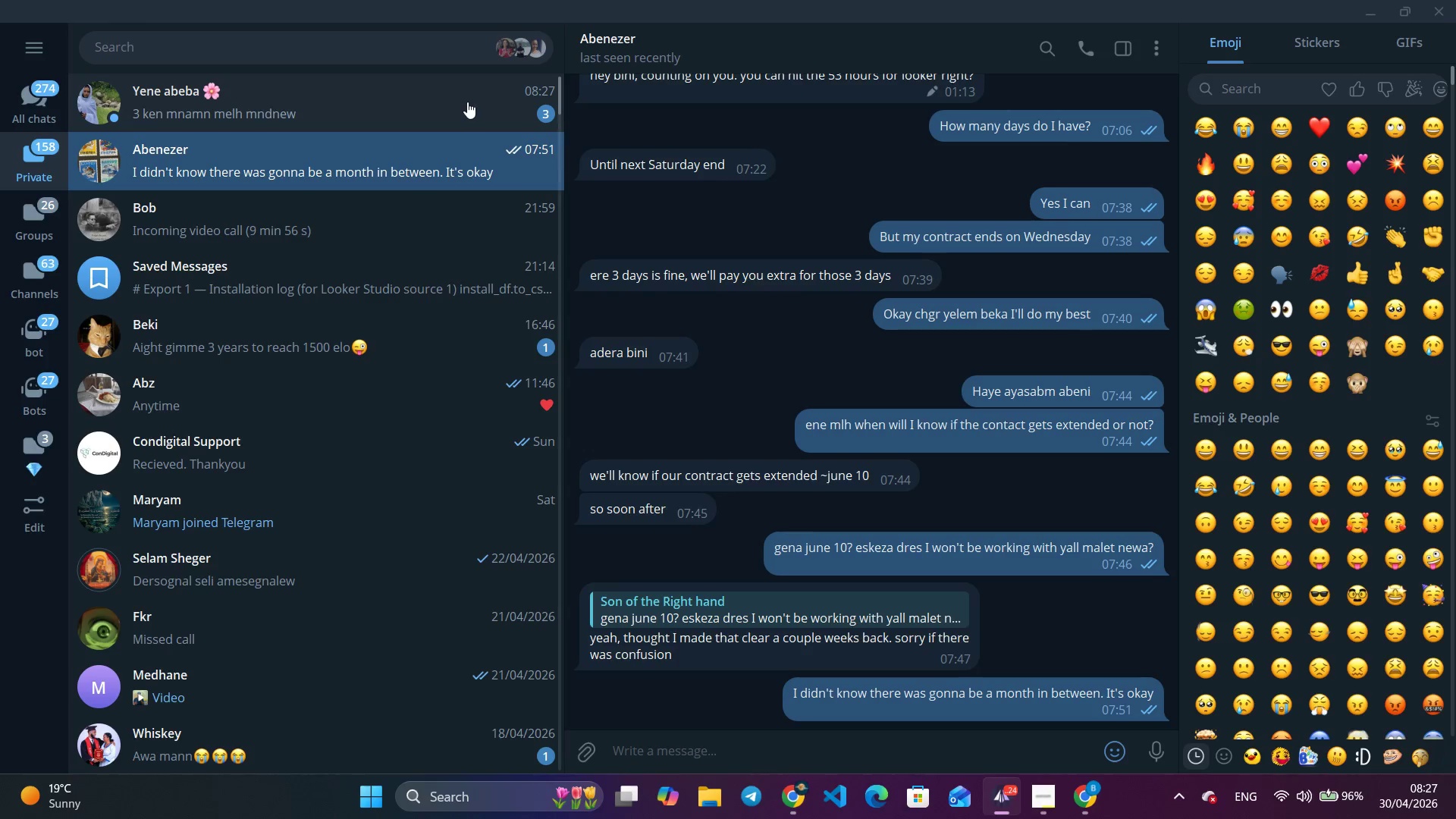 
left_click([467, 102])
 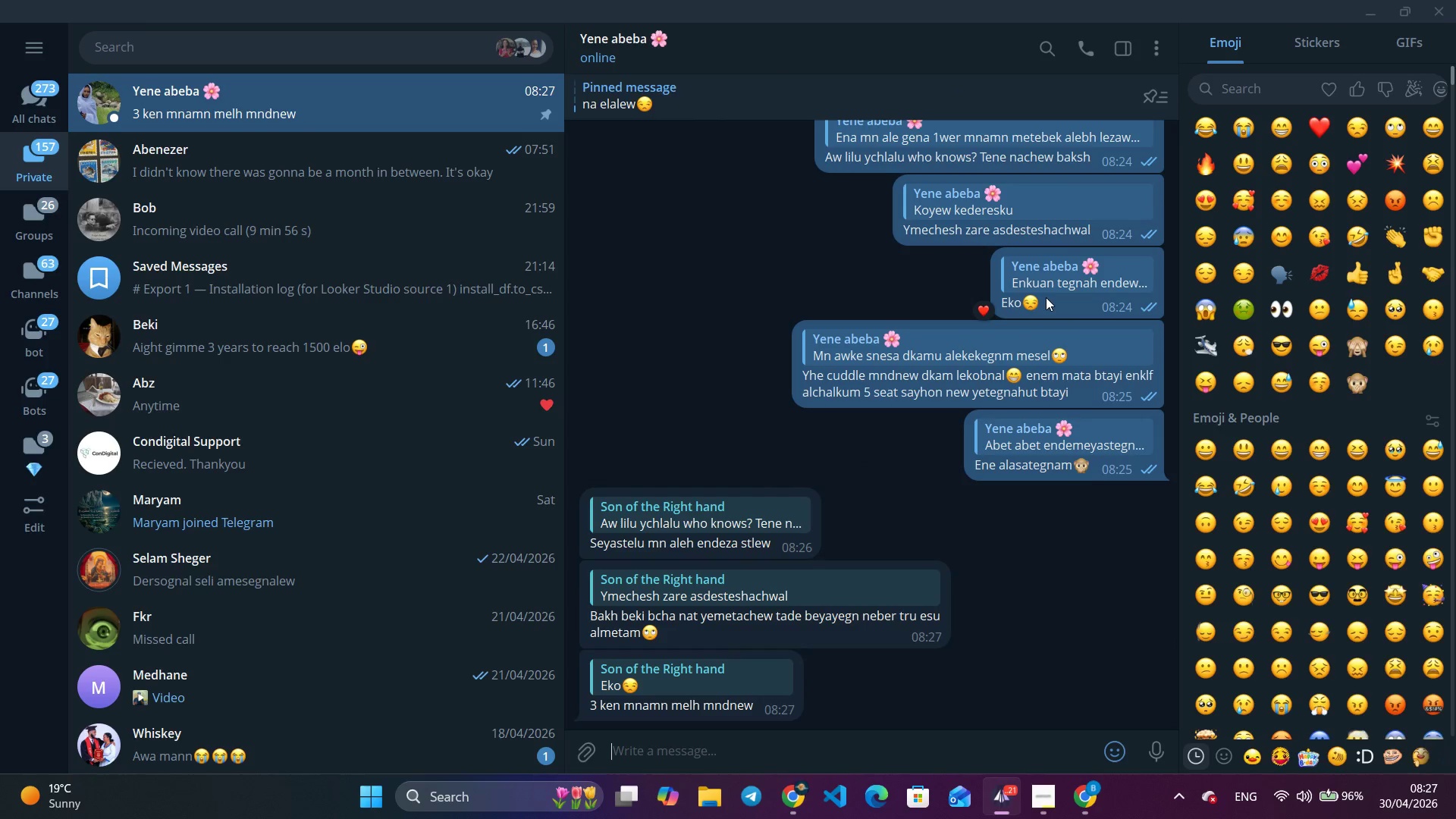 
wait(10.14)
 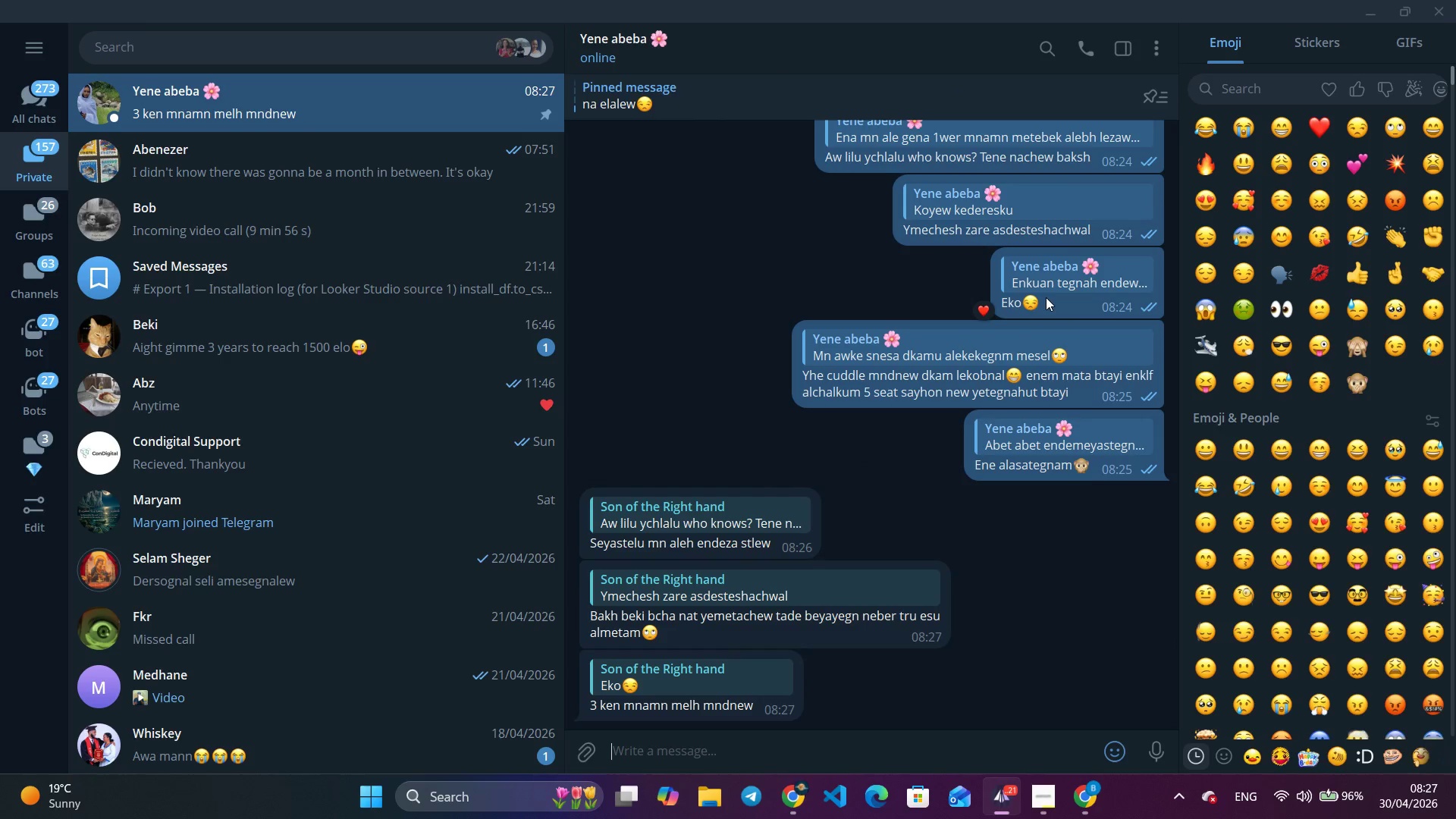 
left_click([1360, 15])
 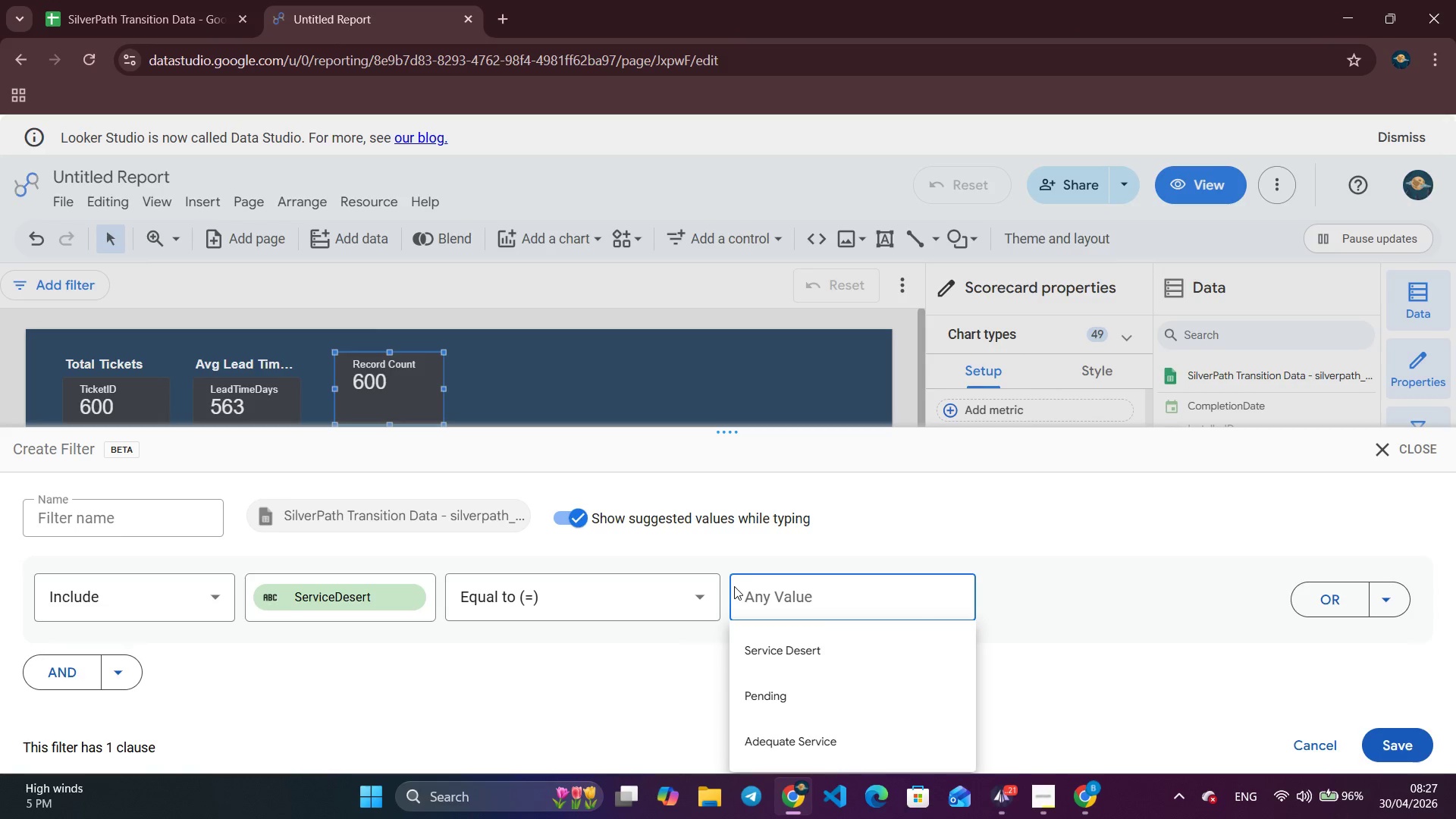 
mouse_move([755, 583])
 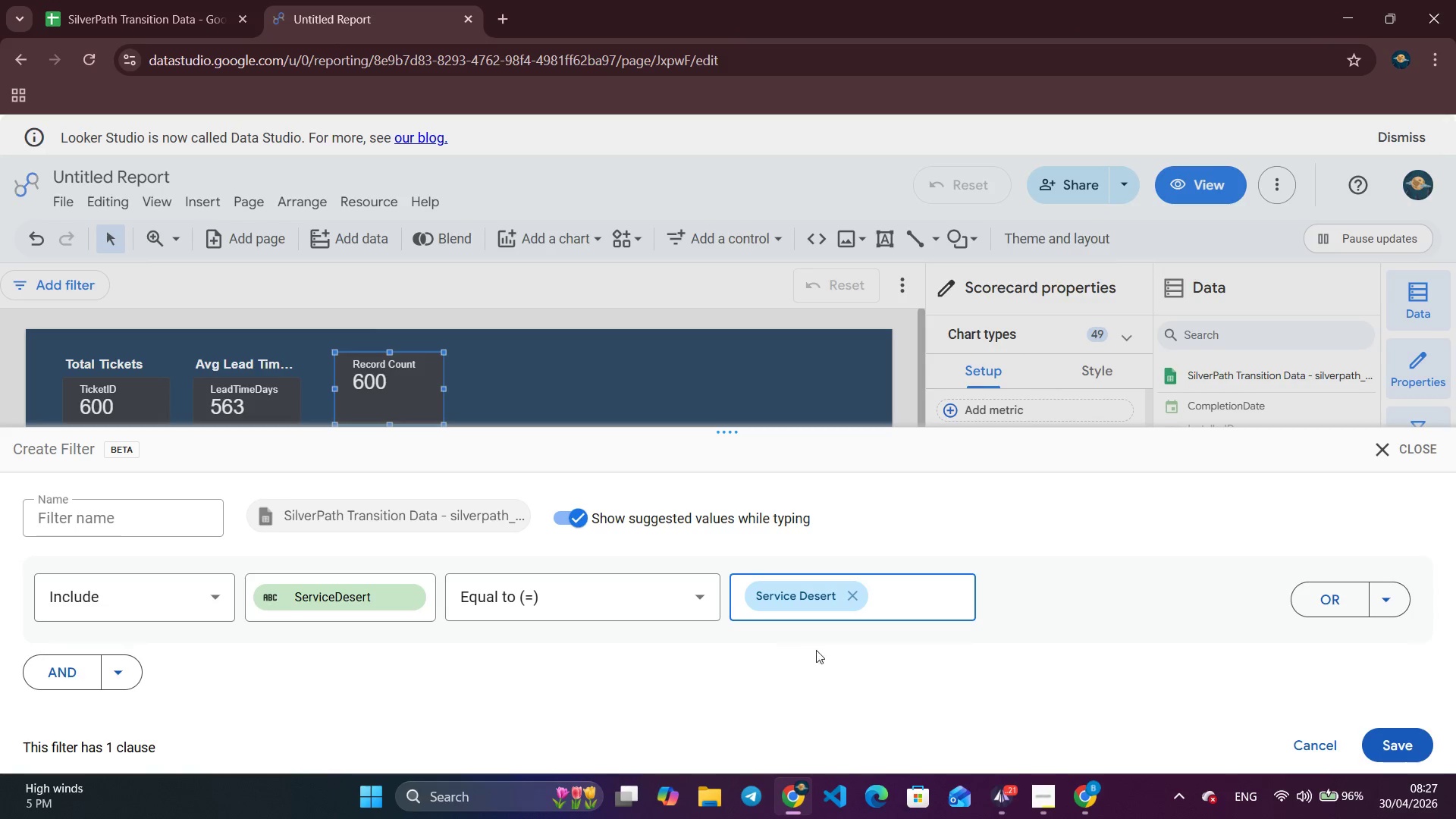 
left_click([786, 653])
 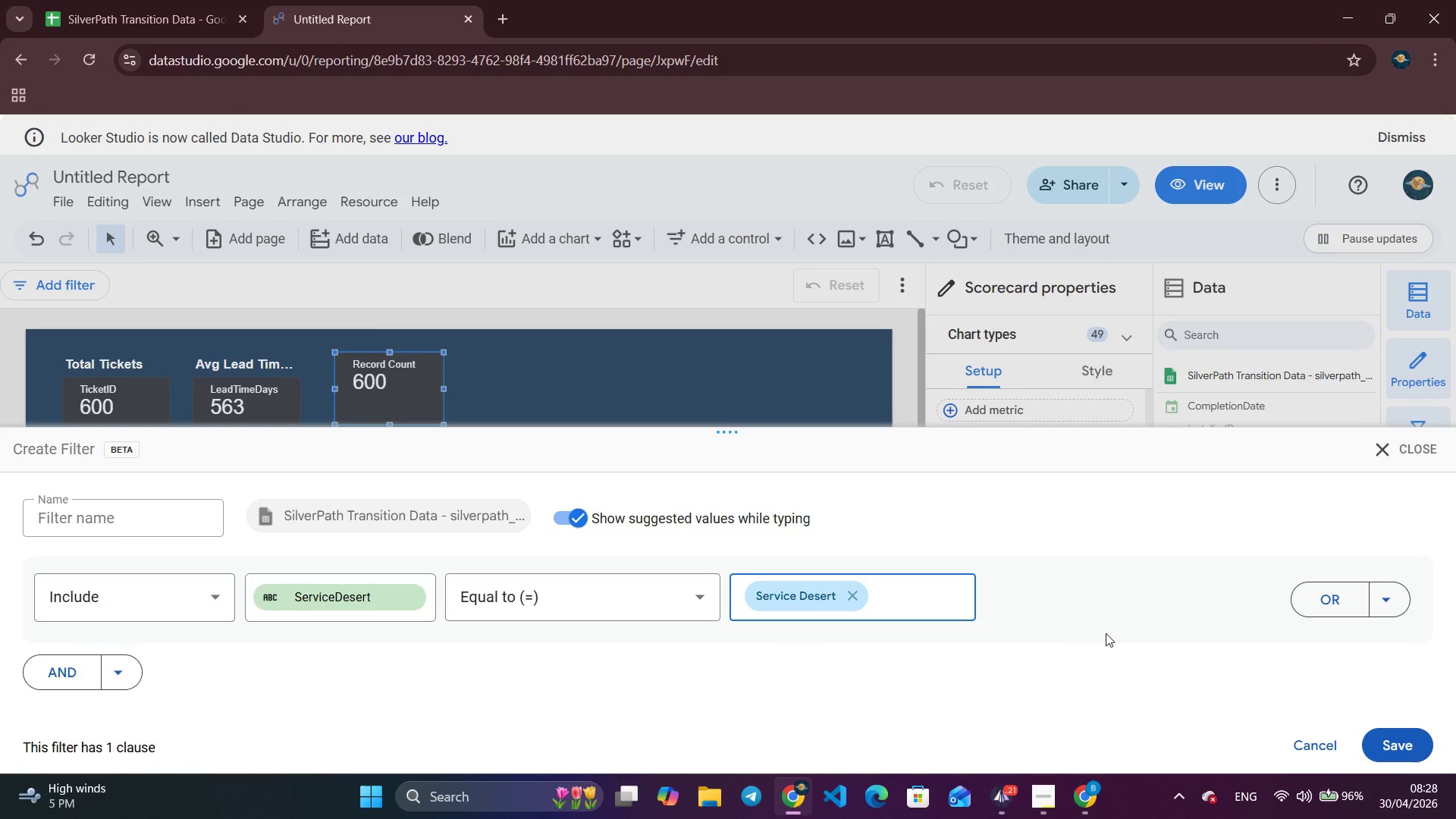 
wait(18.08)
 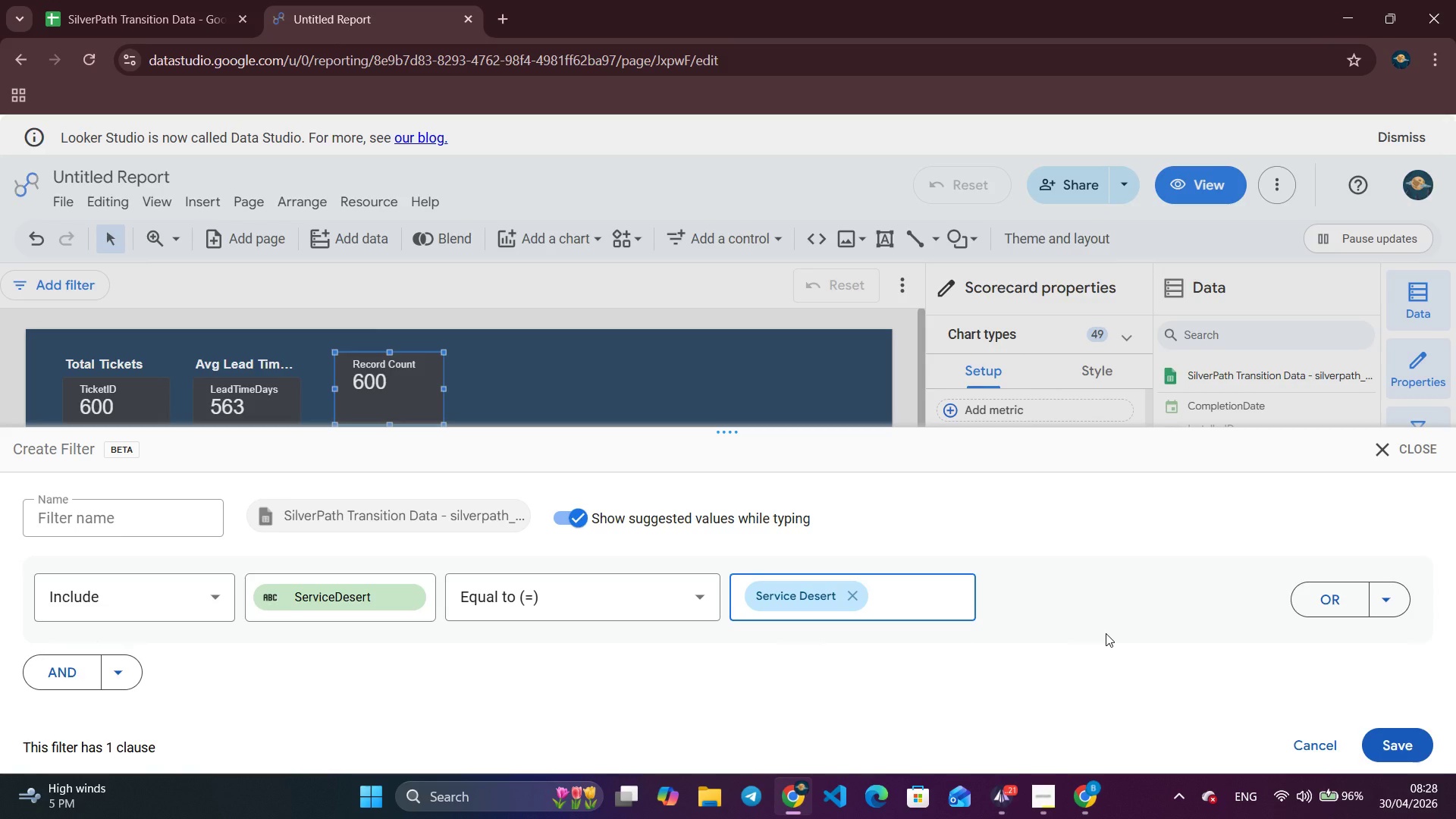 
left_click([354, 600])
 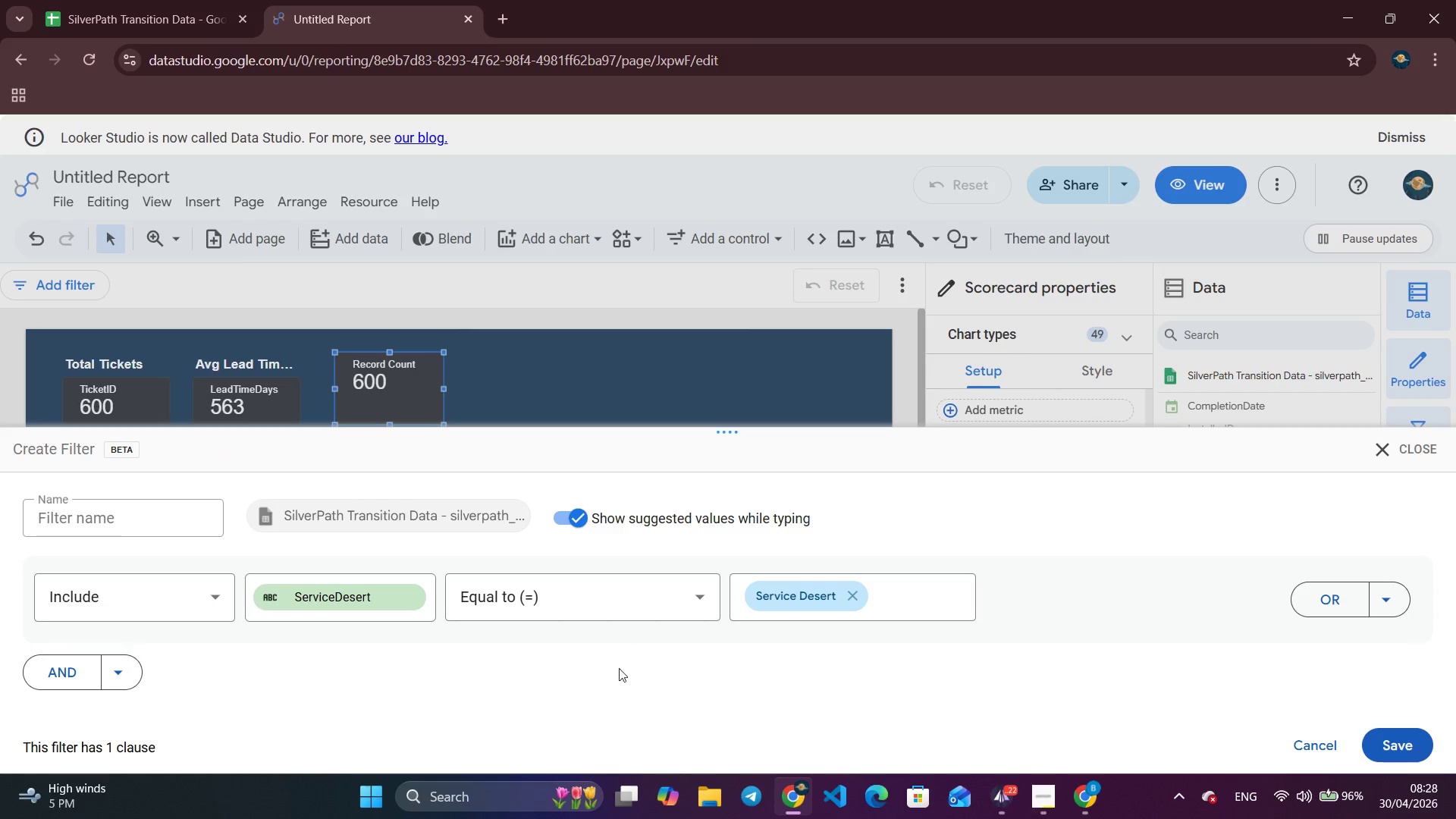 
left_click([609, 680])
 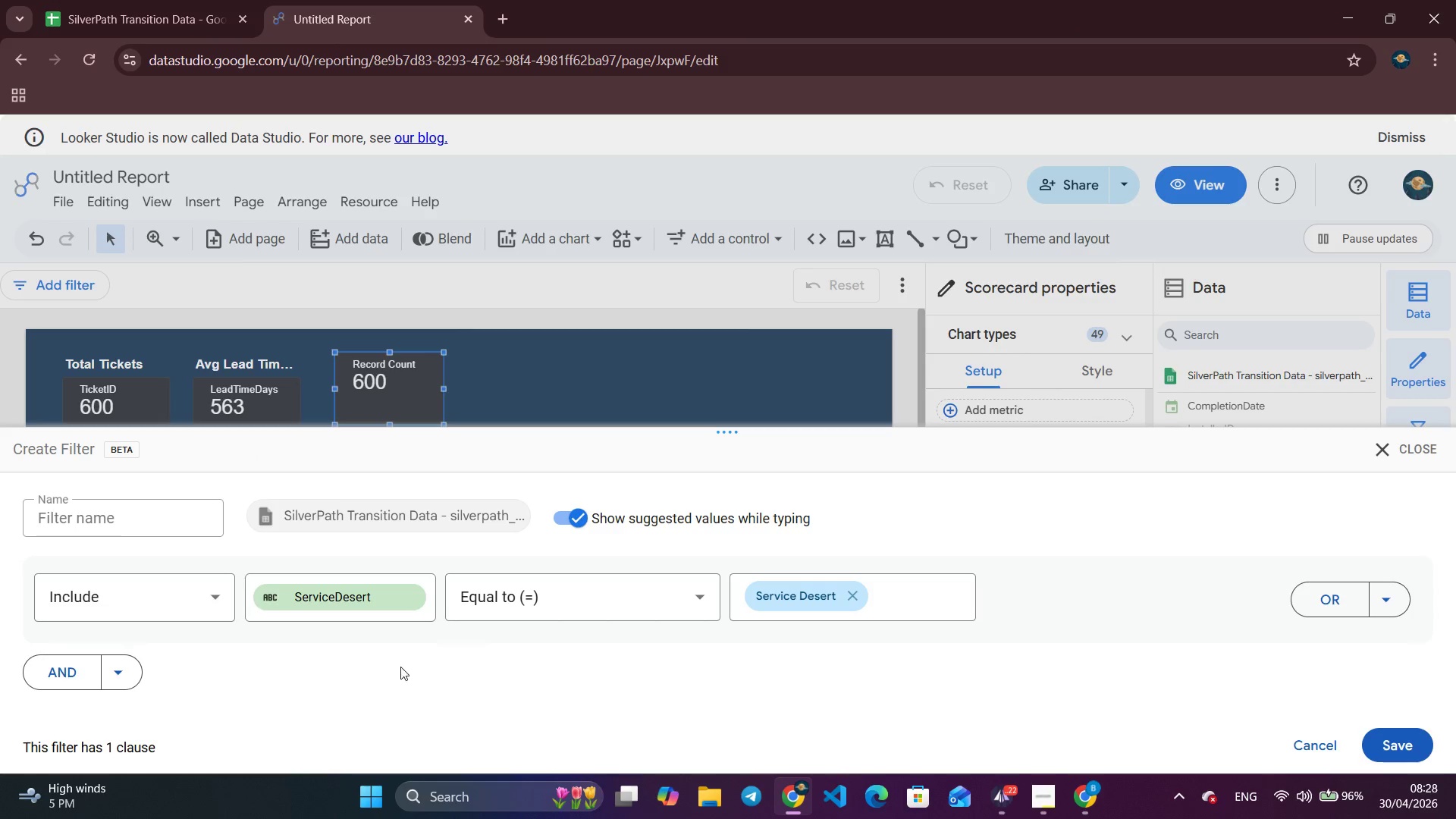 
scroll: coordinate [418, 670], scroll_direction: down, amount: 4.0
 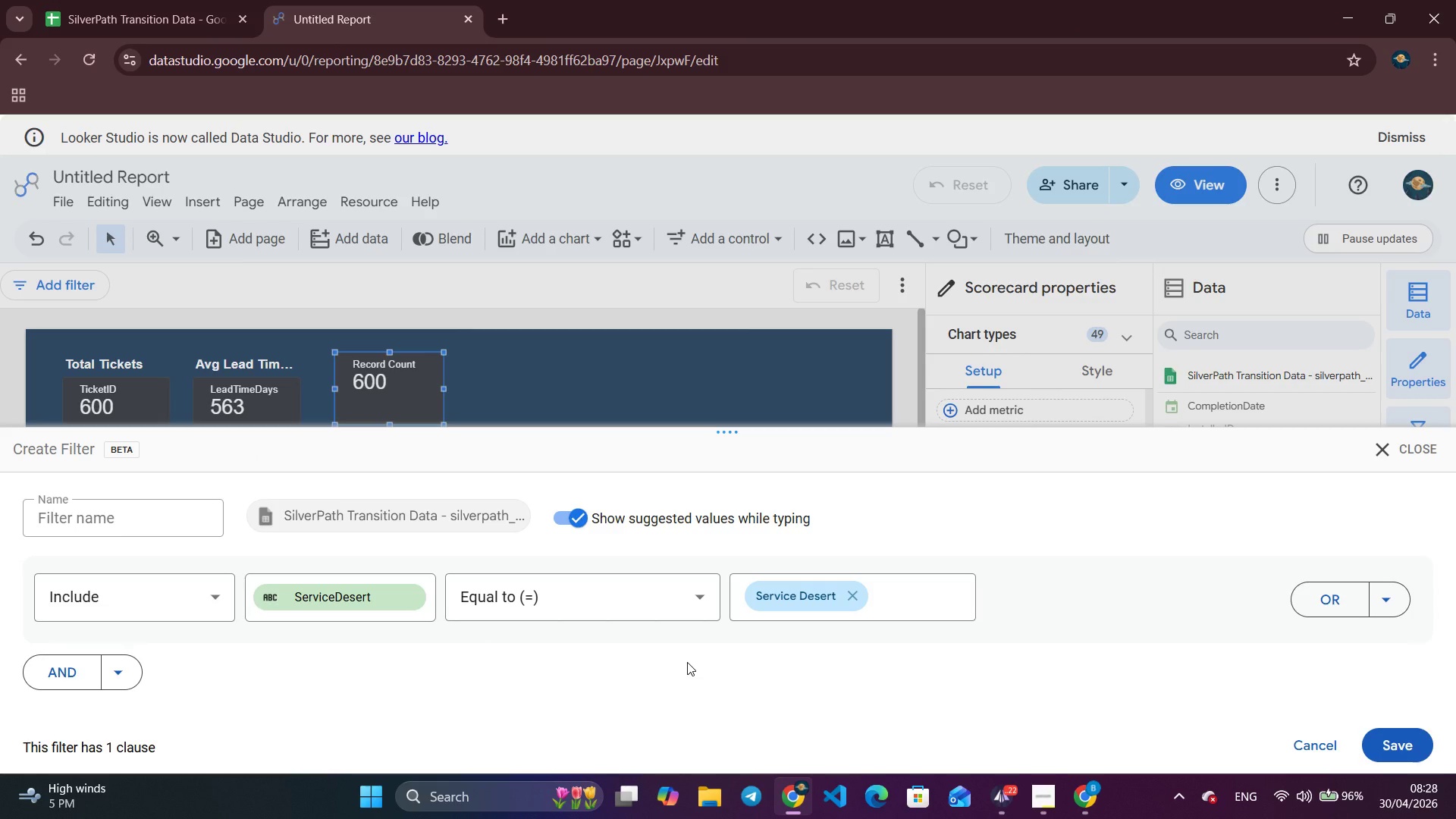 
wait(43.27)
 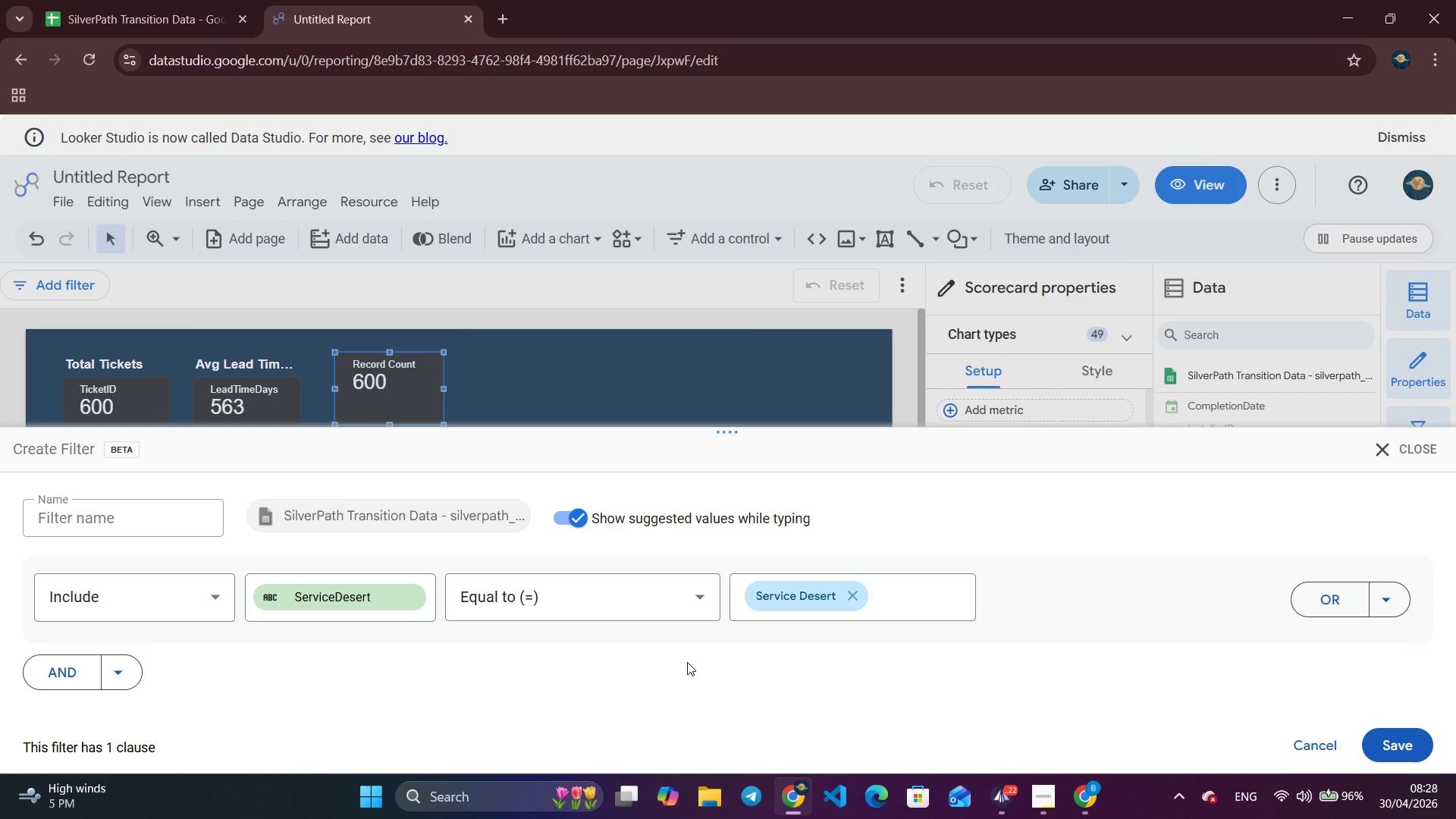 
left_click([137, 606])
 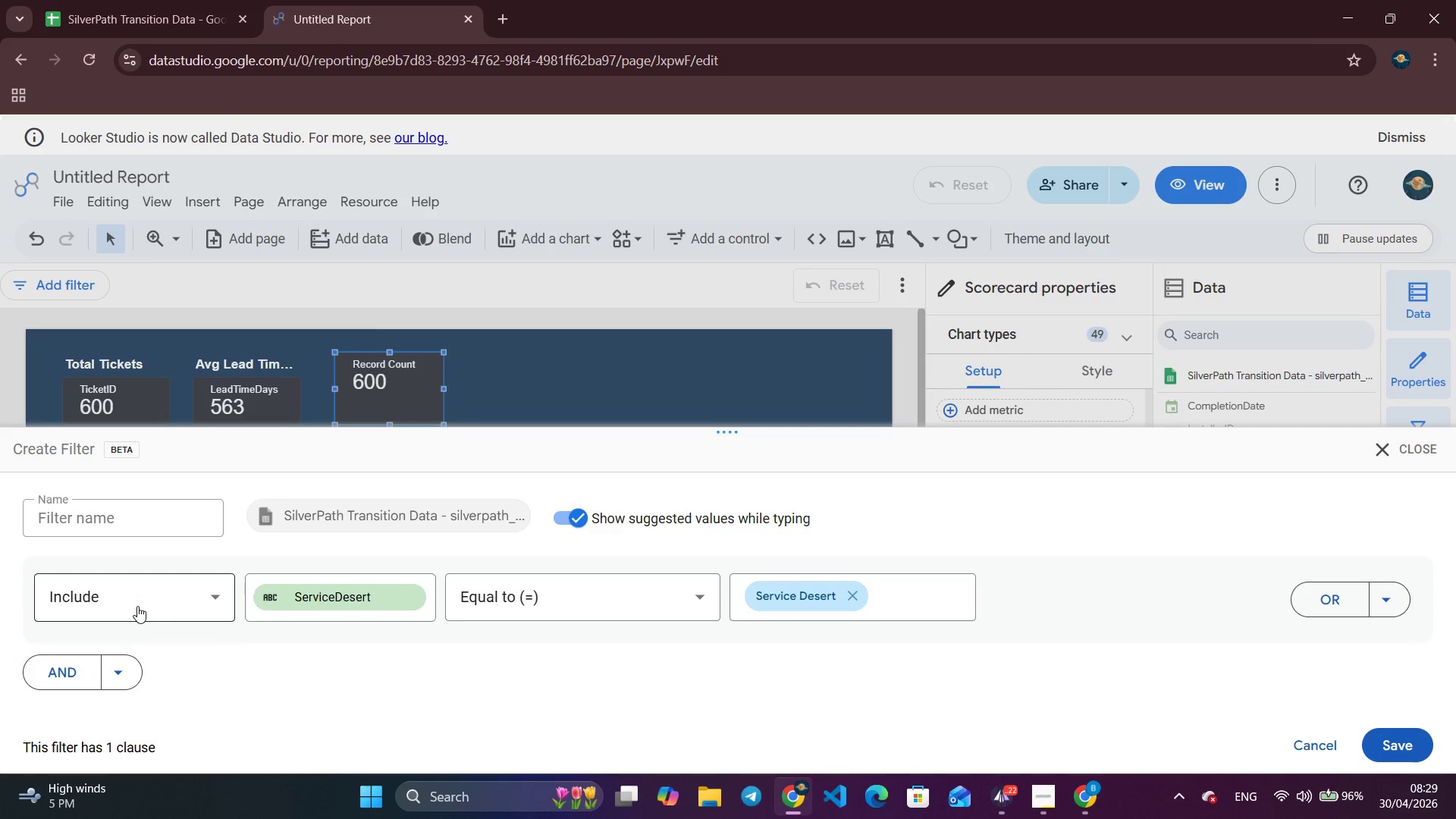 
left_click([137, 606])
 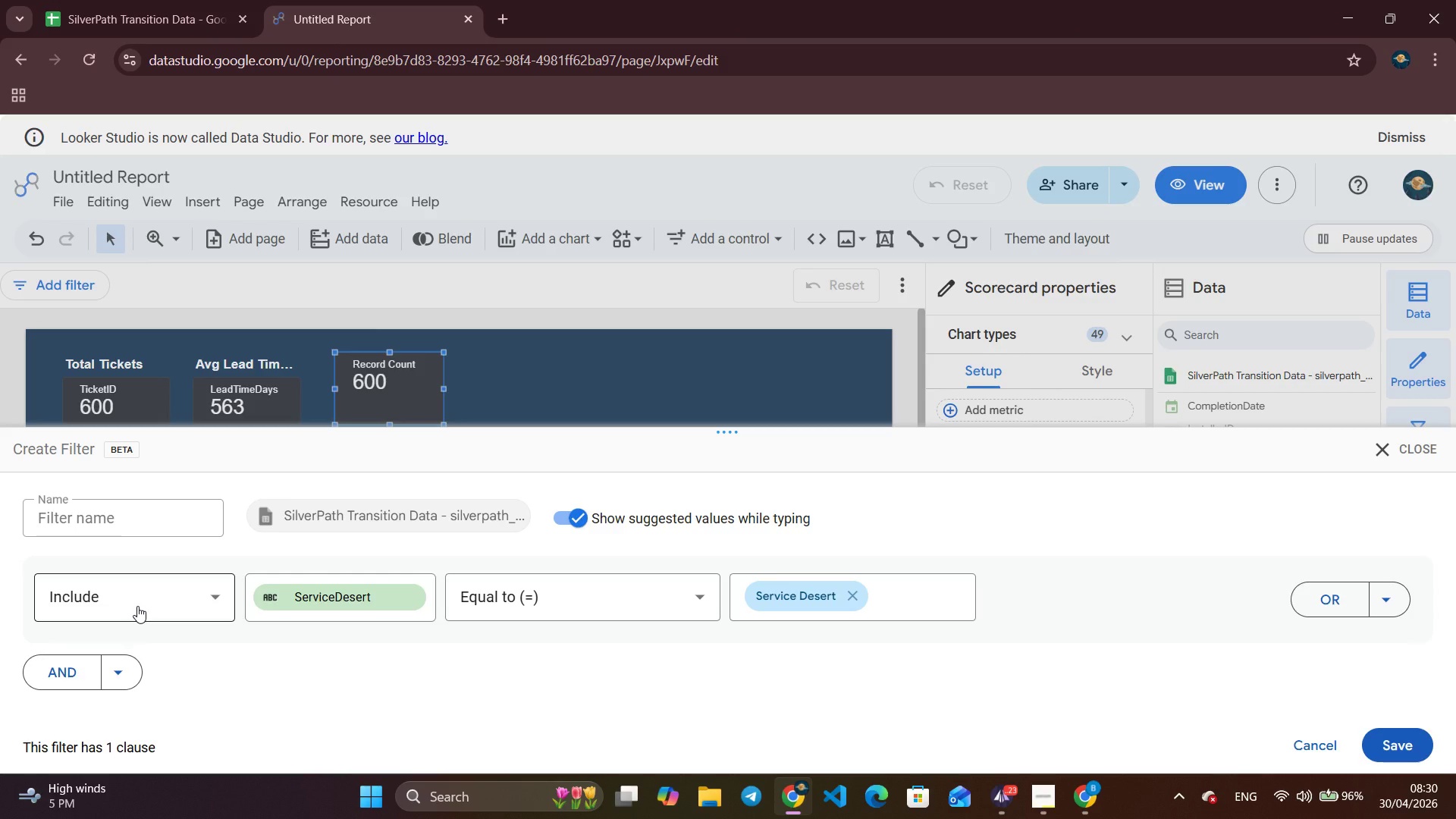 
wait(63.78)
 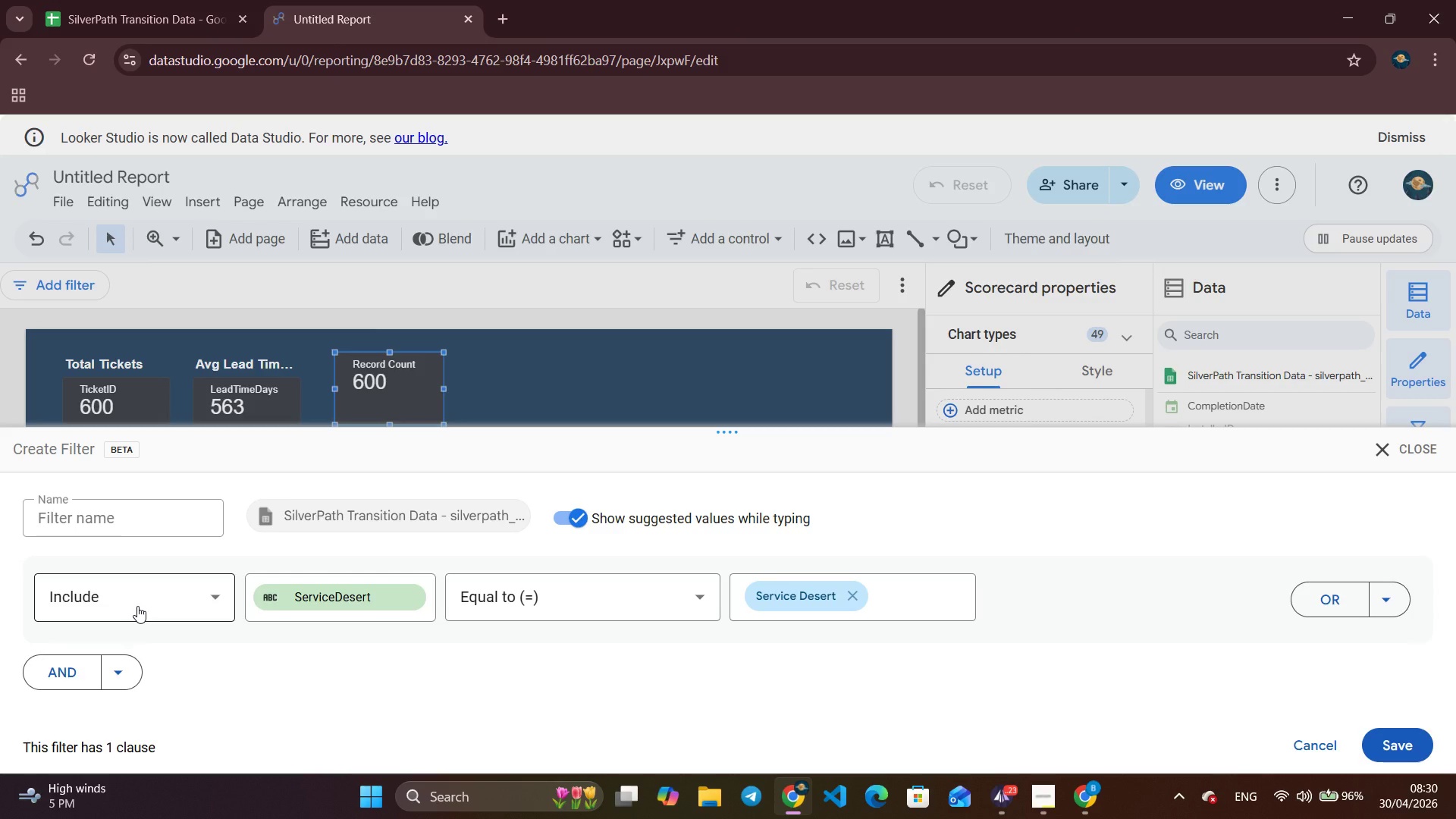 
left_click([1380, 598])
 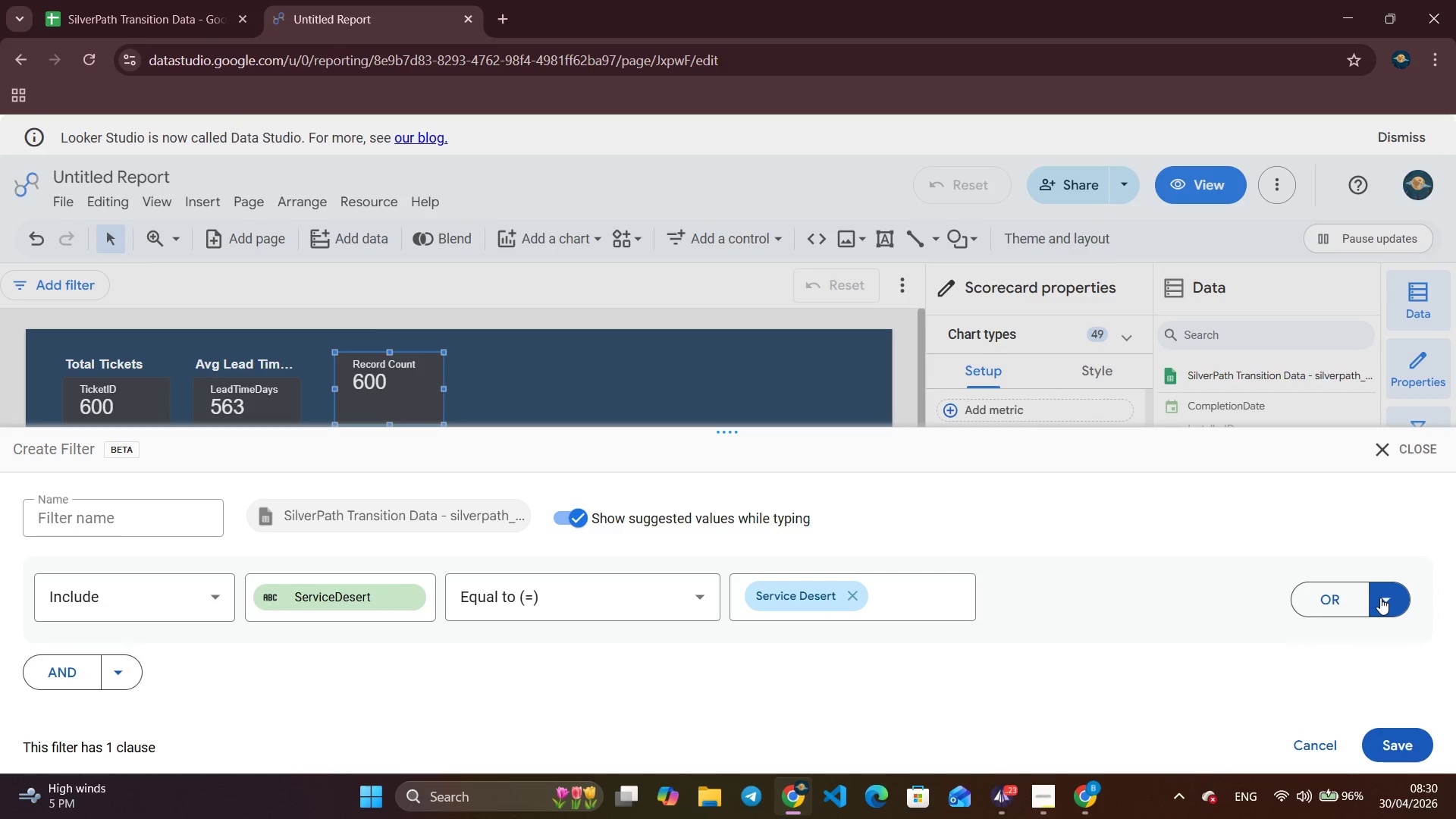 
left_click([1380, 598])
 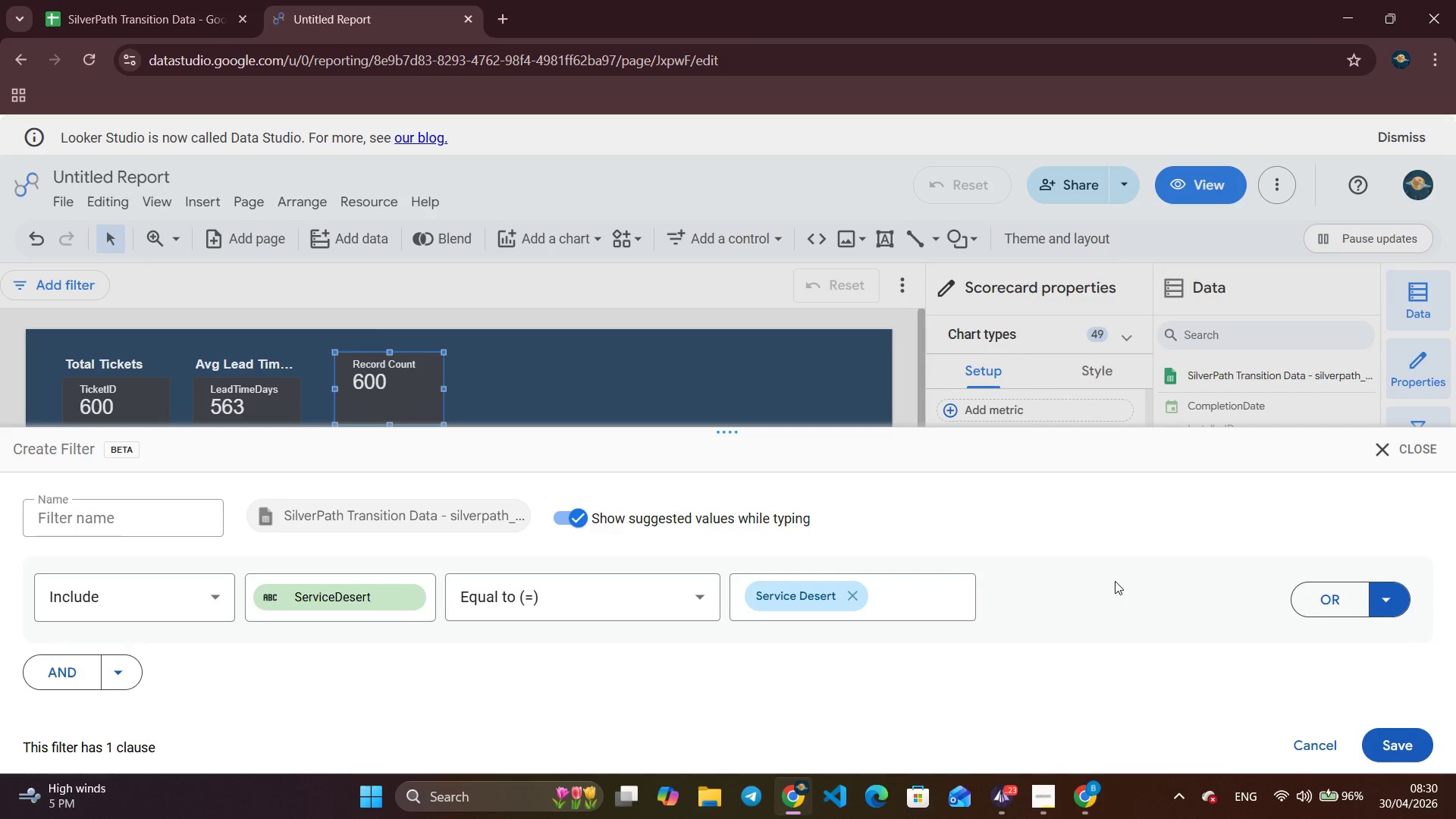 
wait(49.2)
 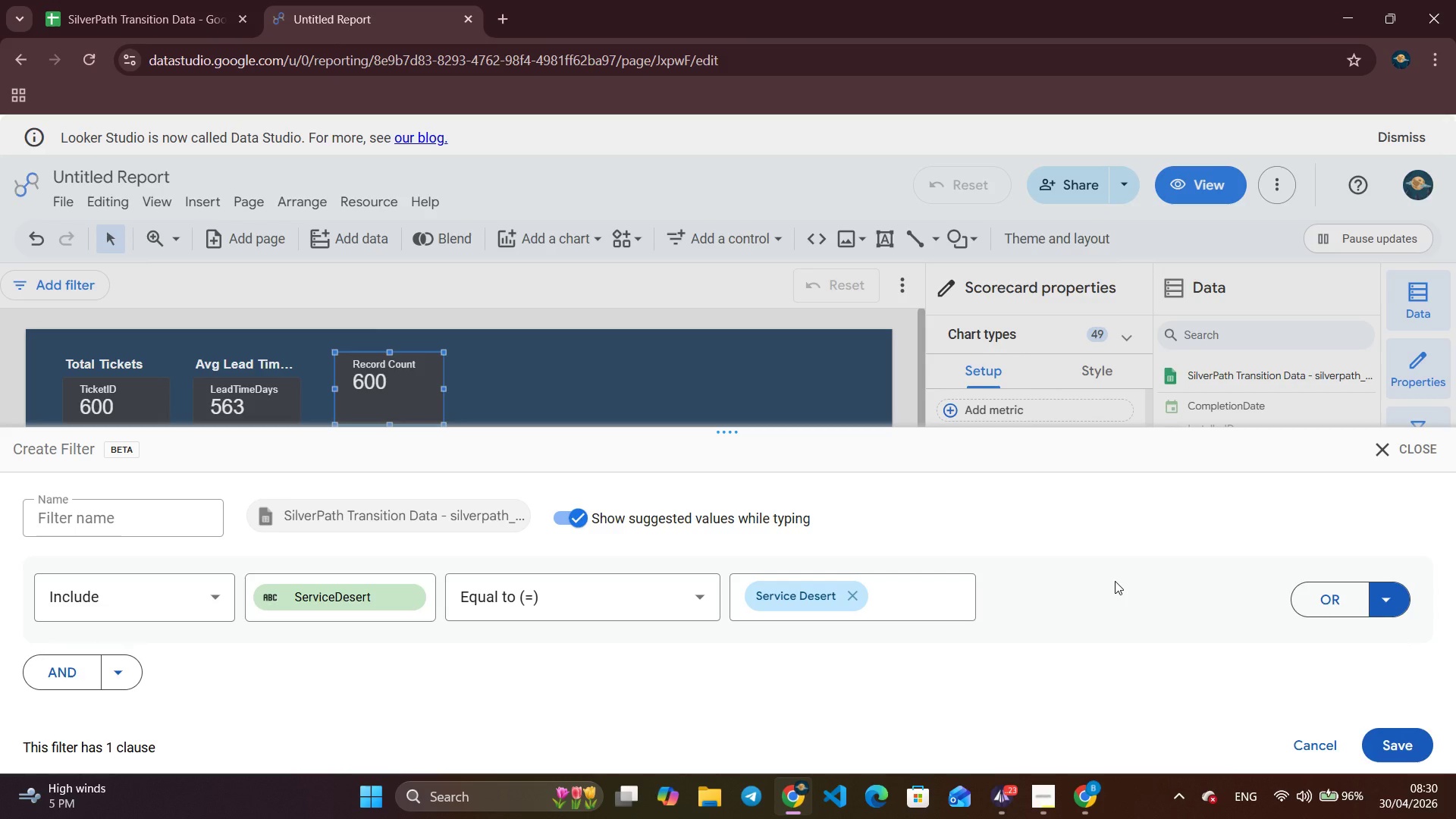 
left_click([1376, 738])
 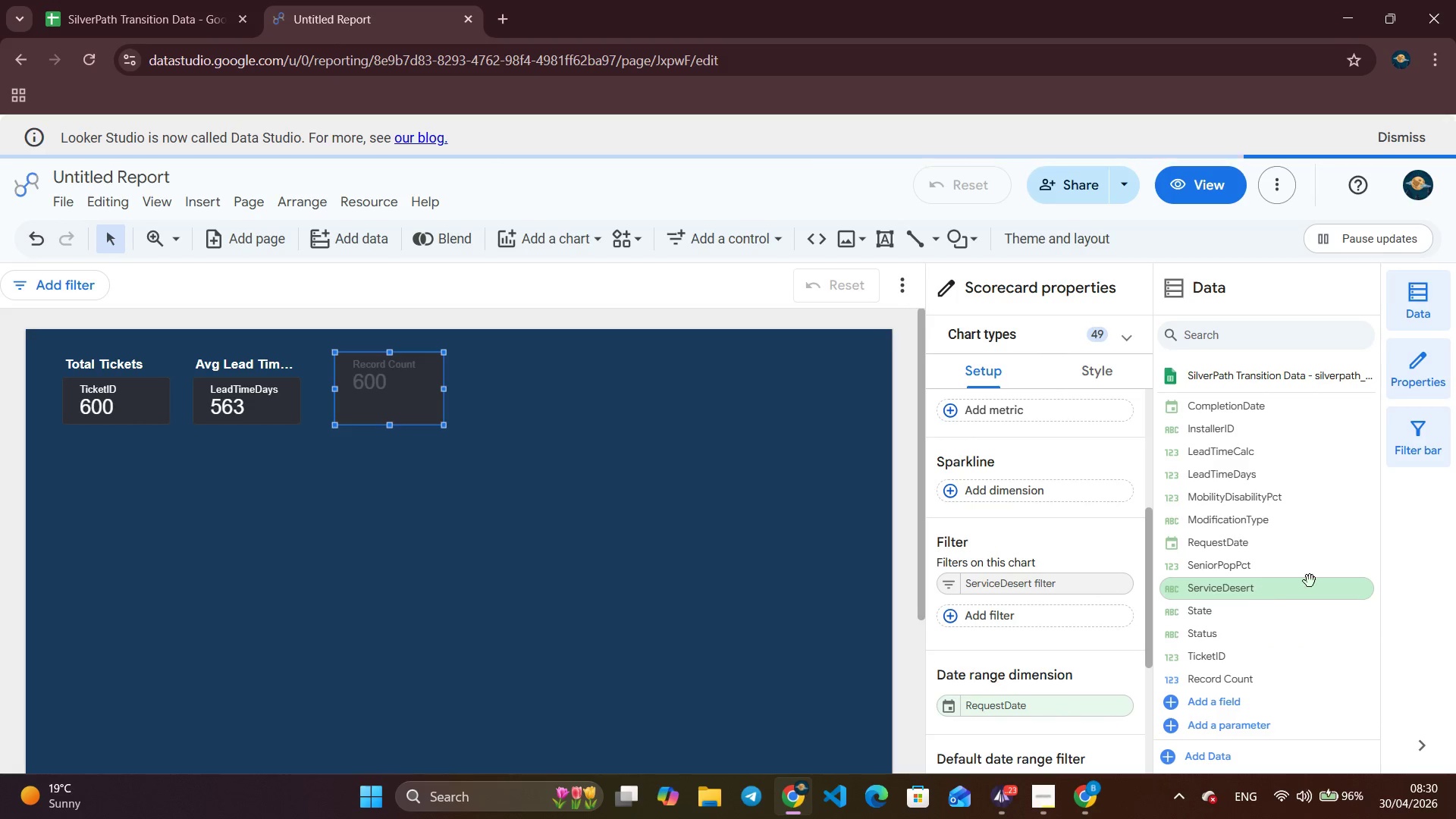 
mouse_move([1276, 573])
 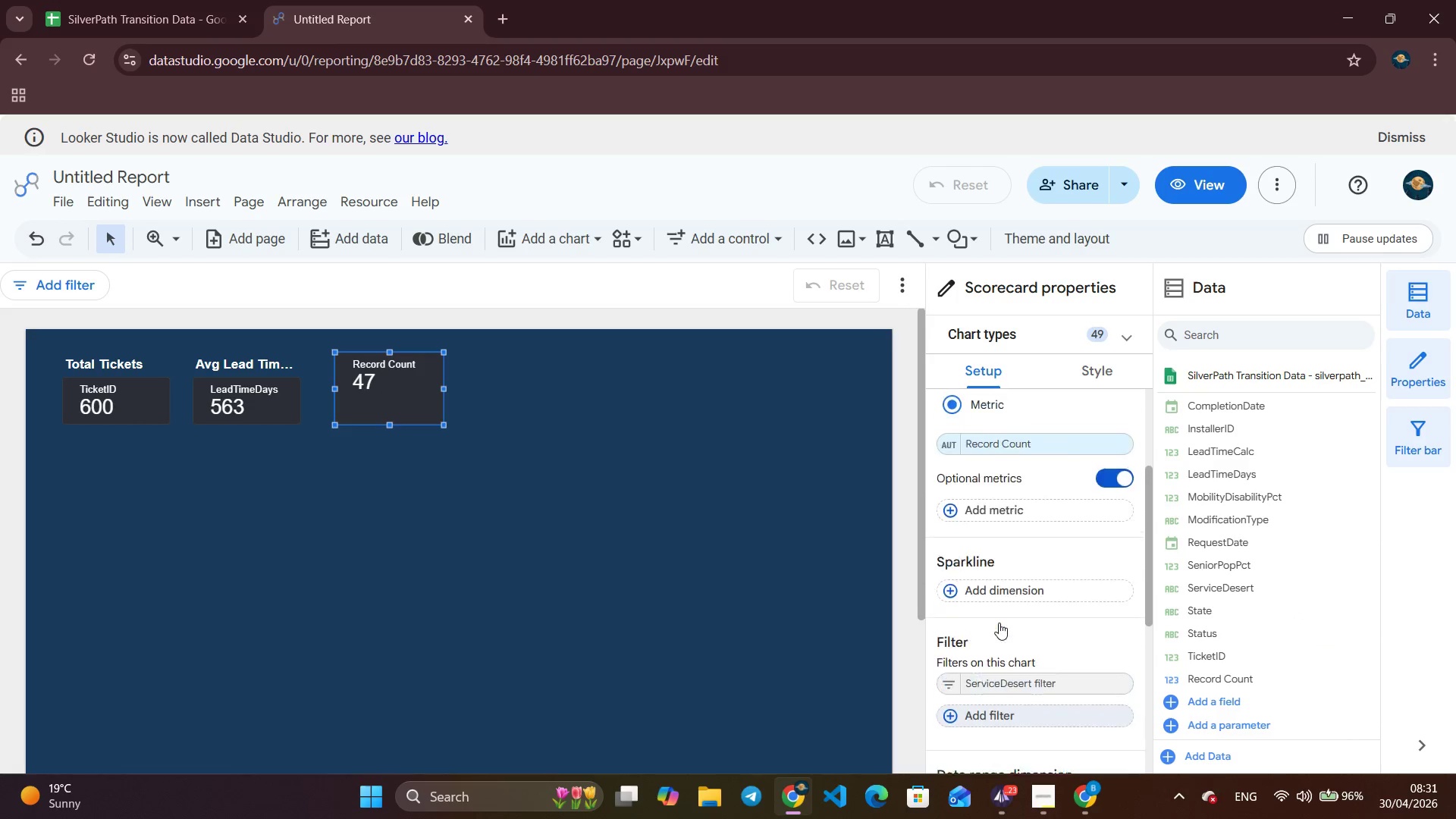 
scroll: coordinate [999, 623], scroll_direction: up, amount: 2.0
 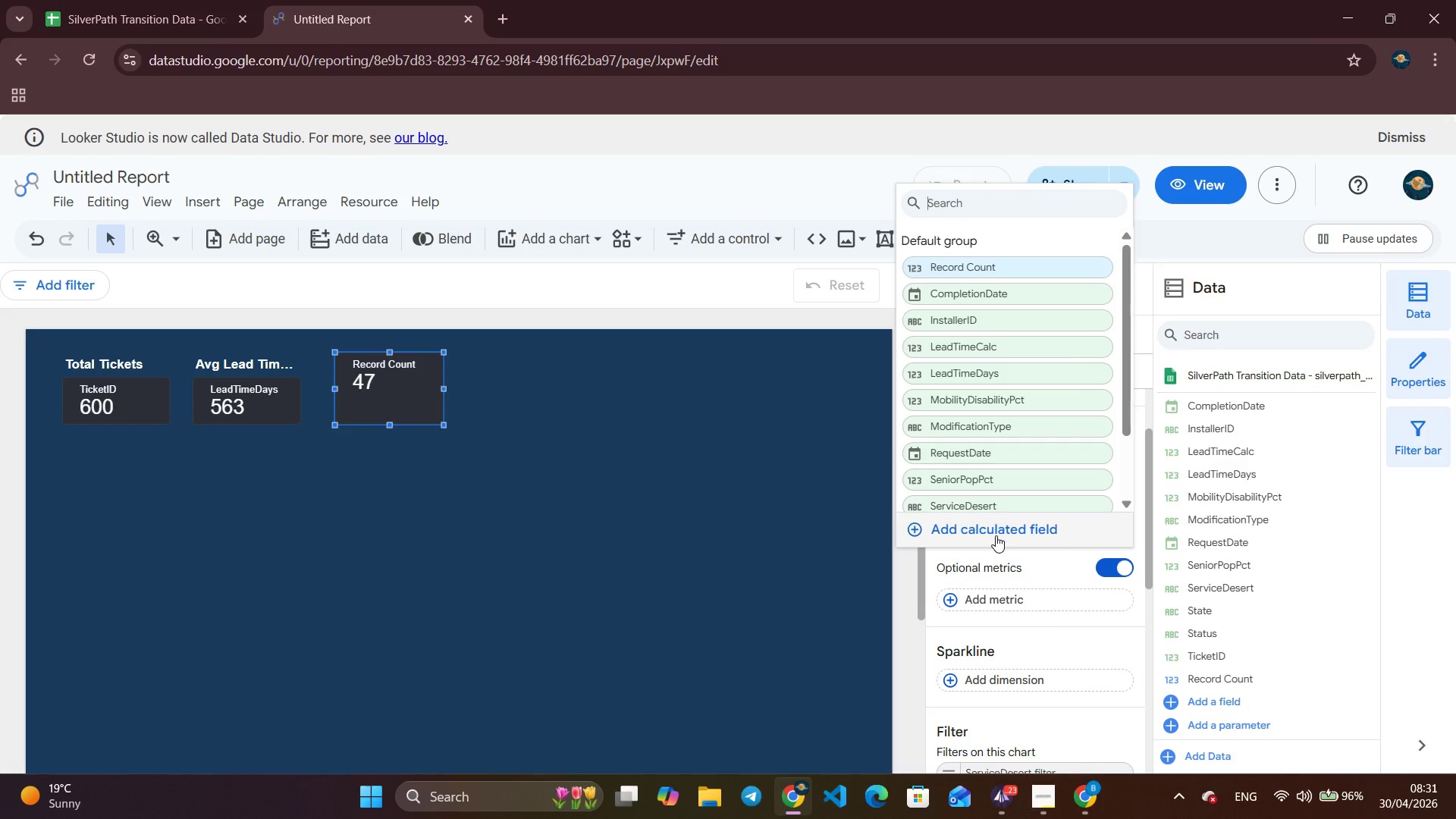 
wait(6.52)
 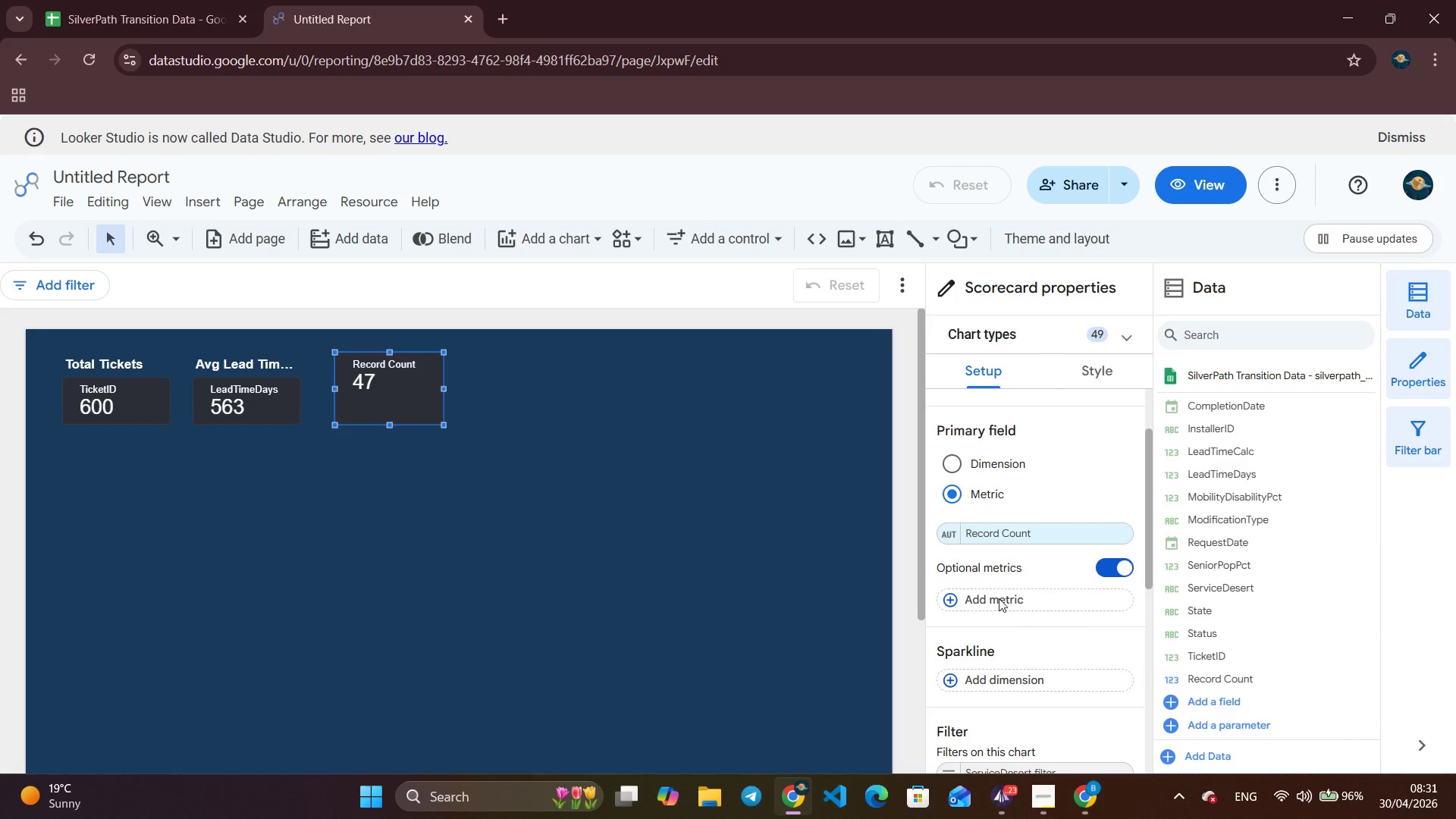 
scroll: coordinate [998, 464], scroll_direction: down, amount: 3.0
 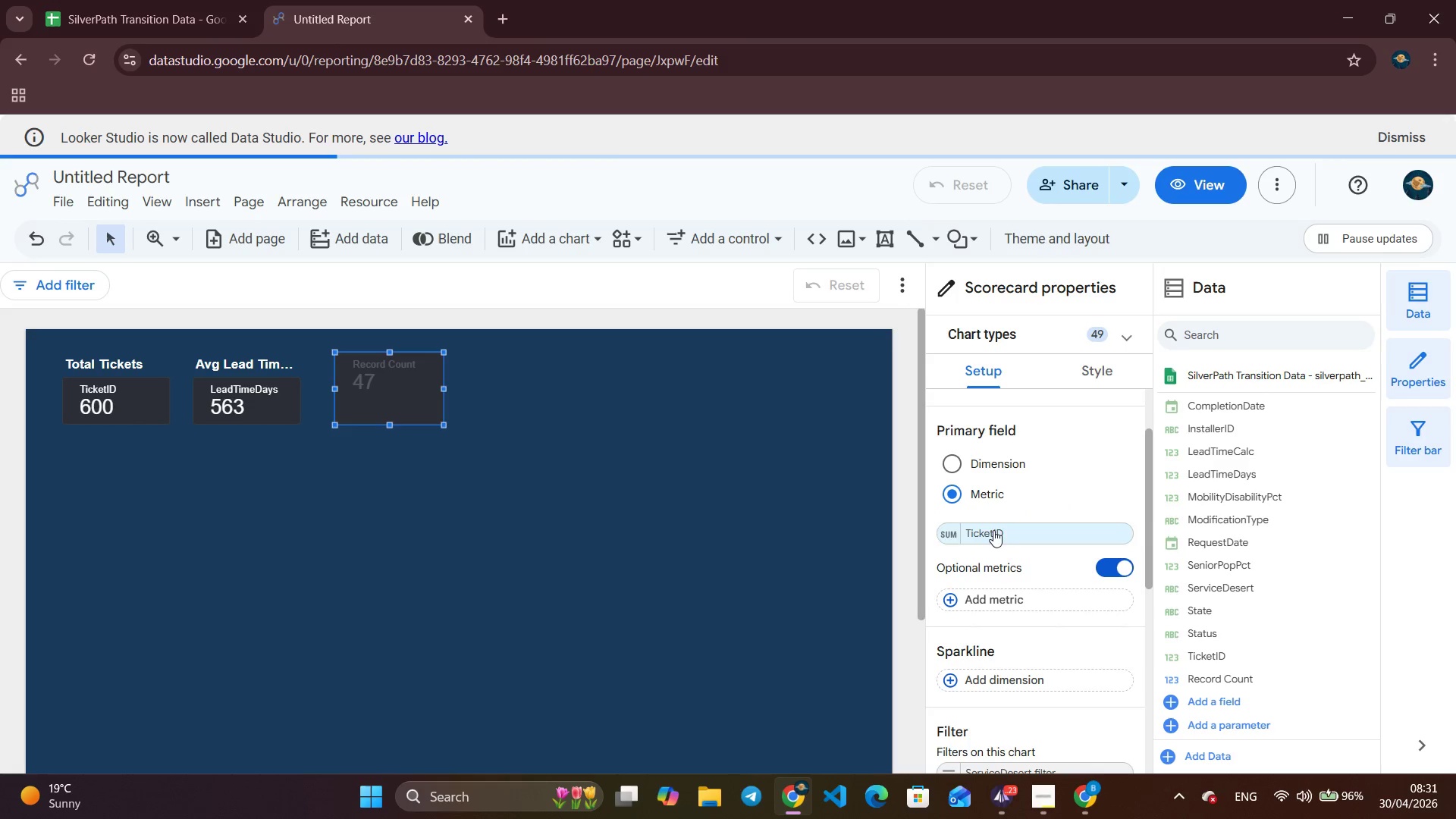 
left_click([969, 501])
 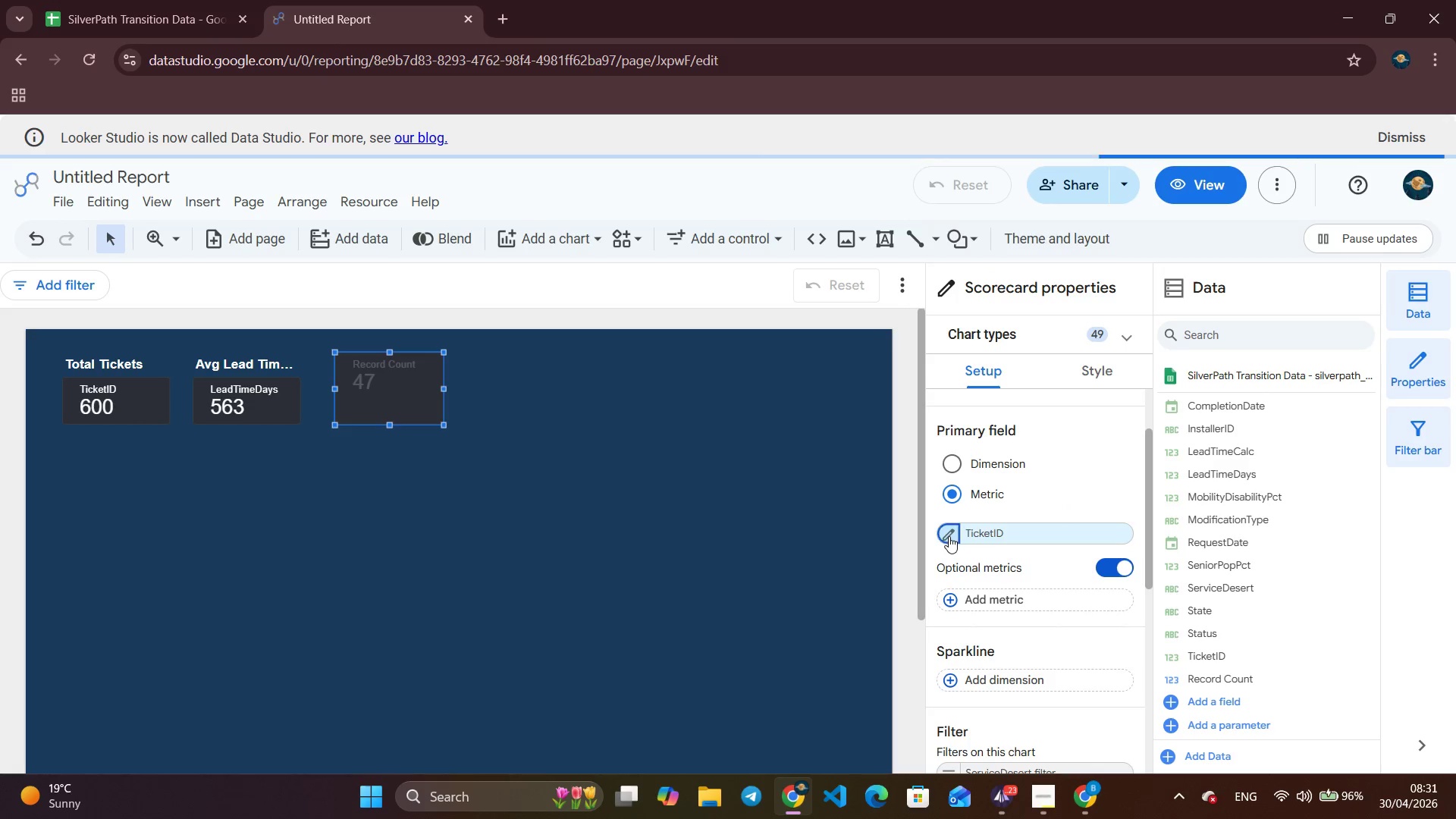 
left_click([949, 536])
 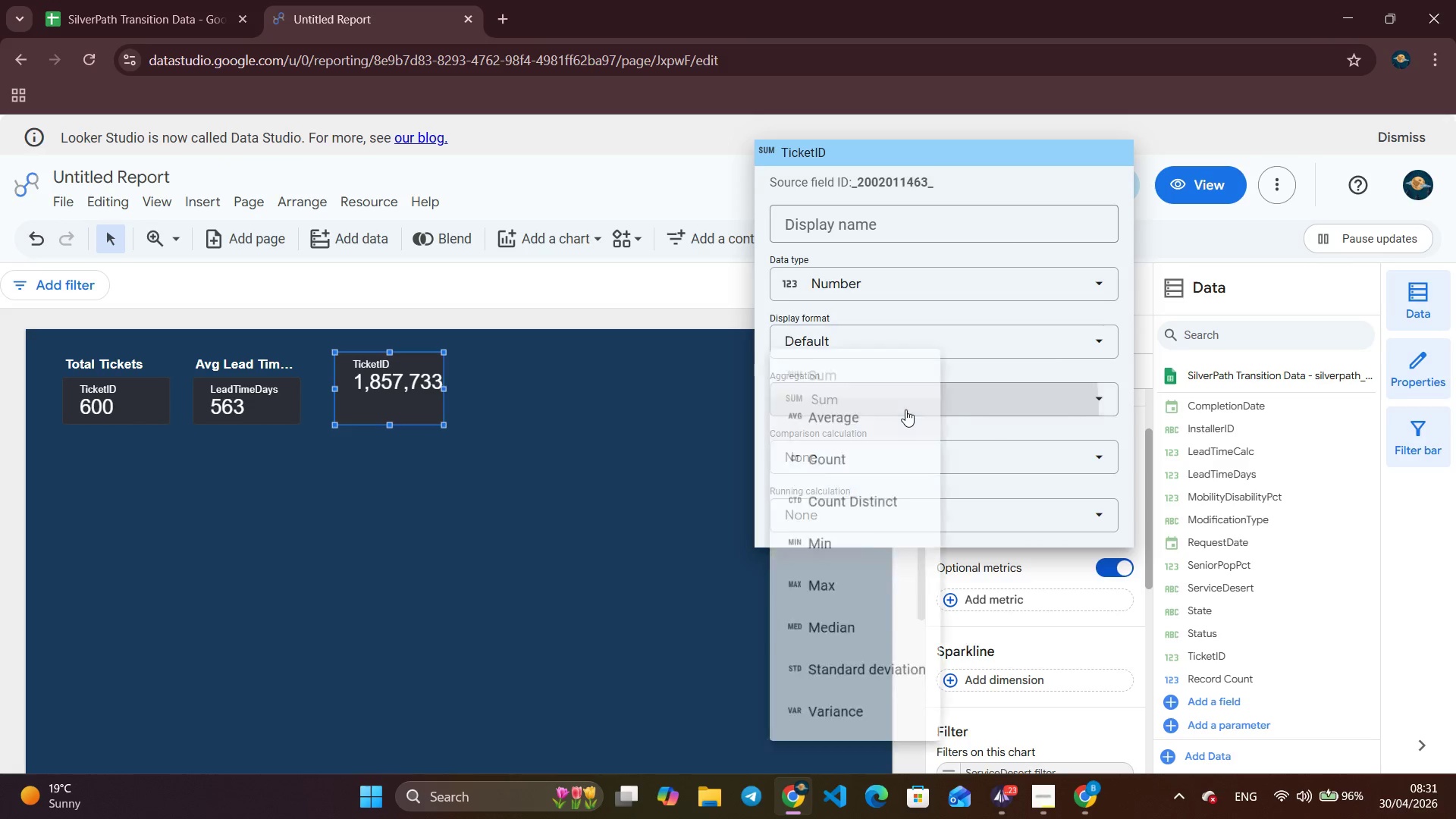 
left_click([905, 410])
 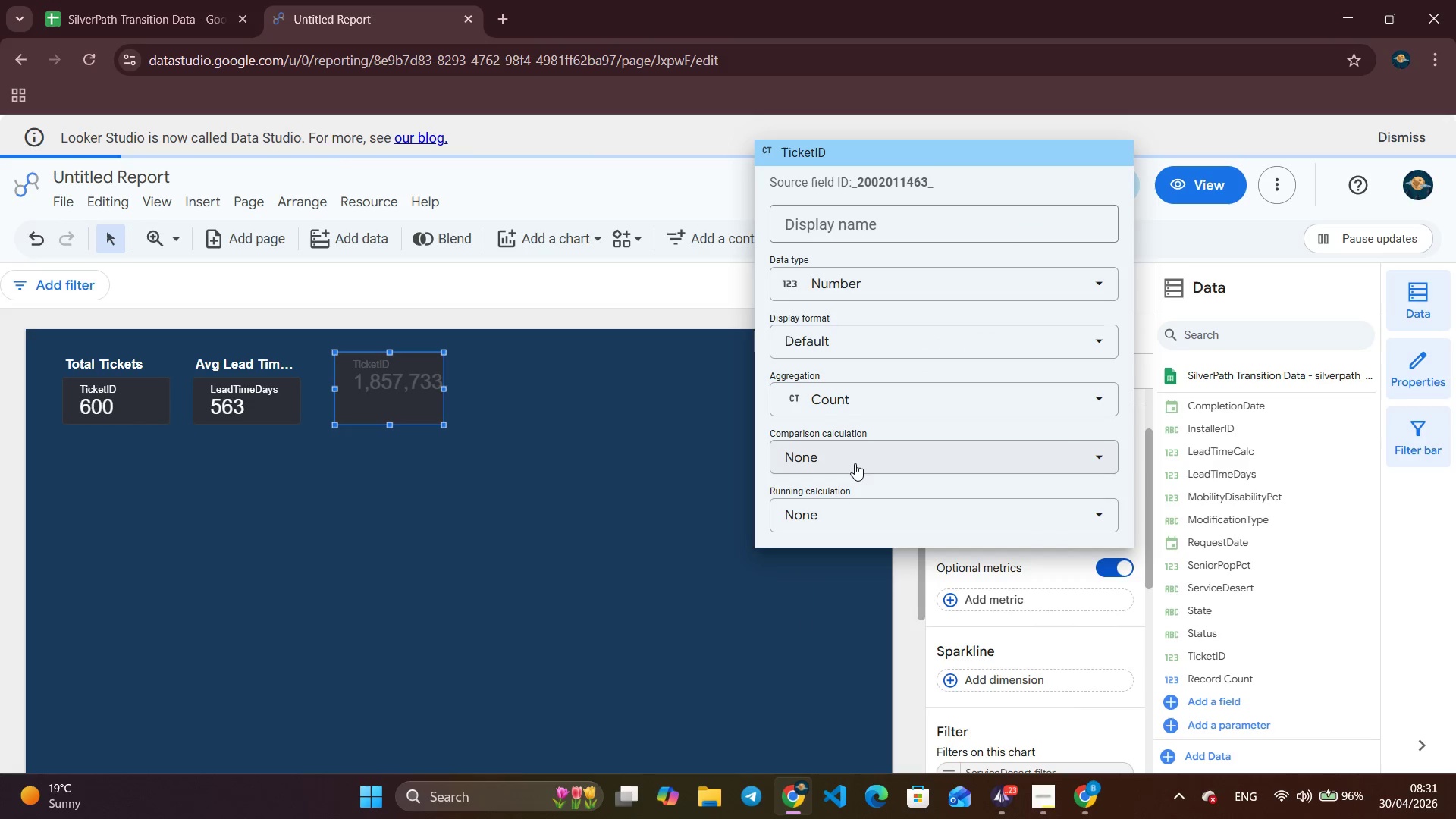 
left_click([855, 463])
 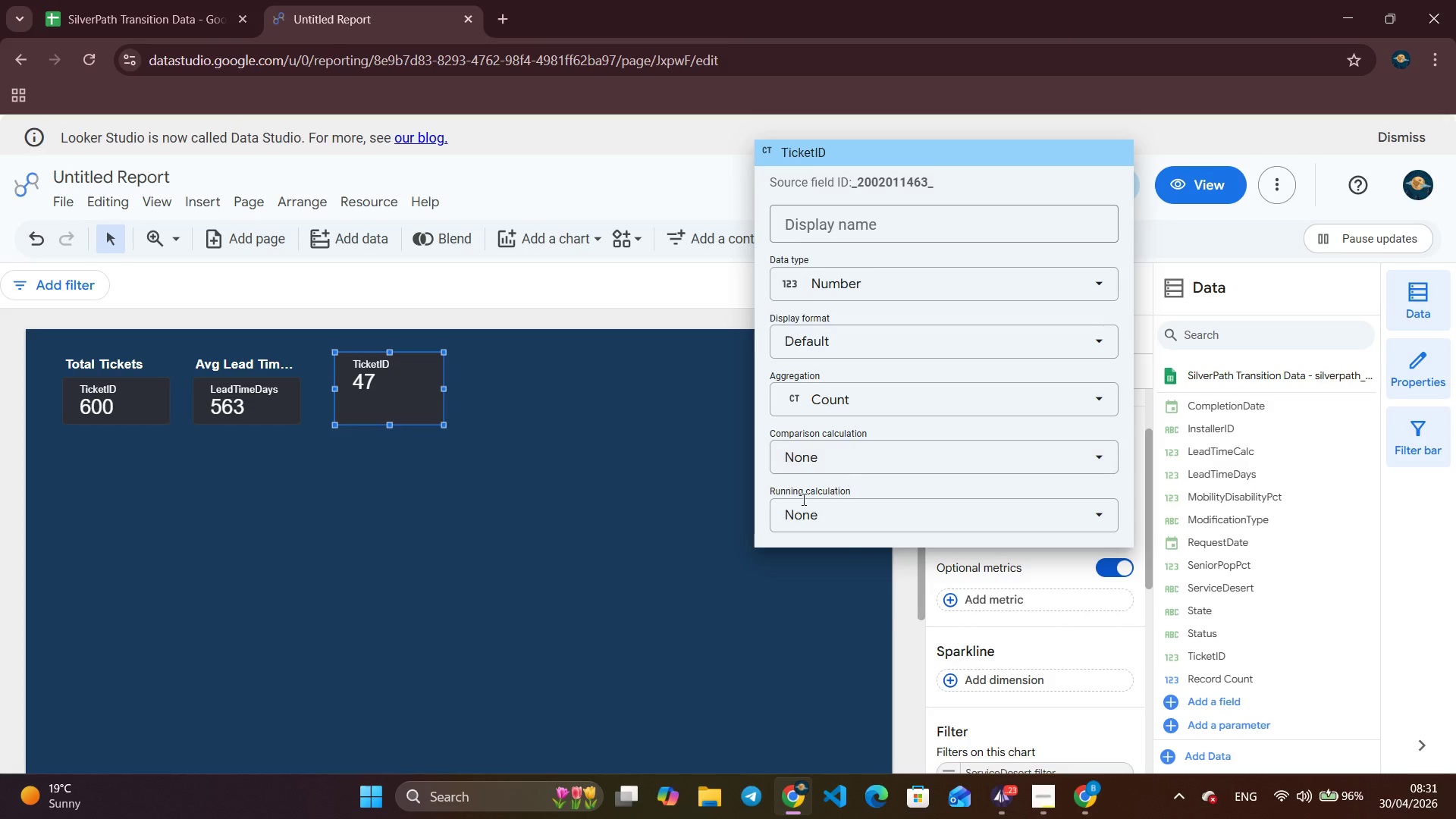 
left_click([582, 551])
 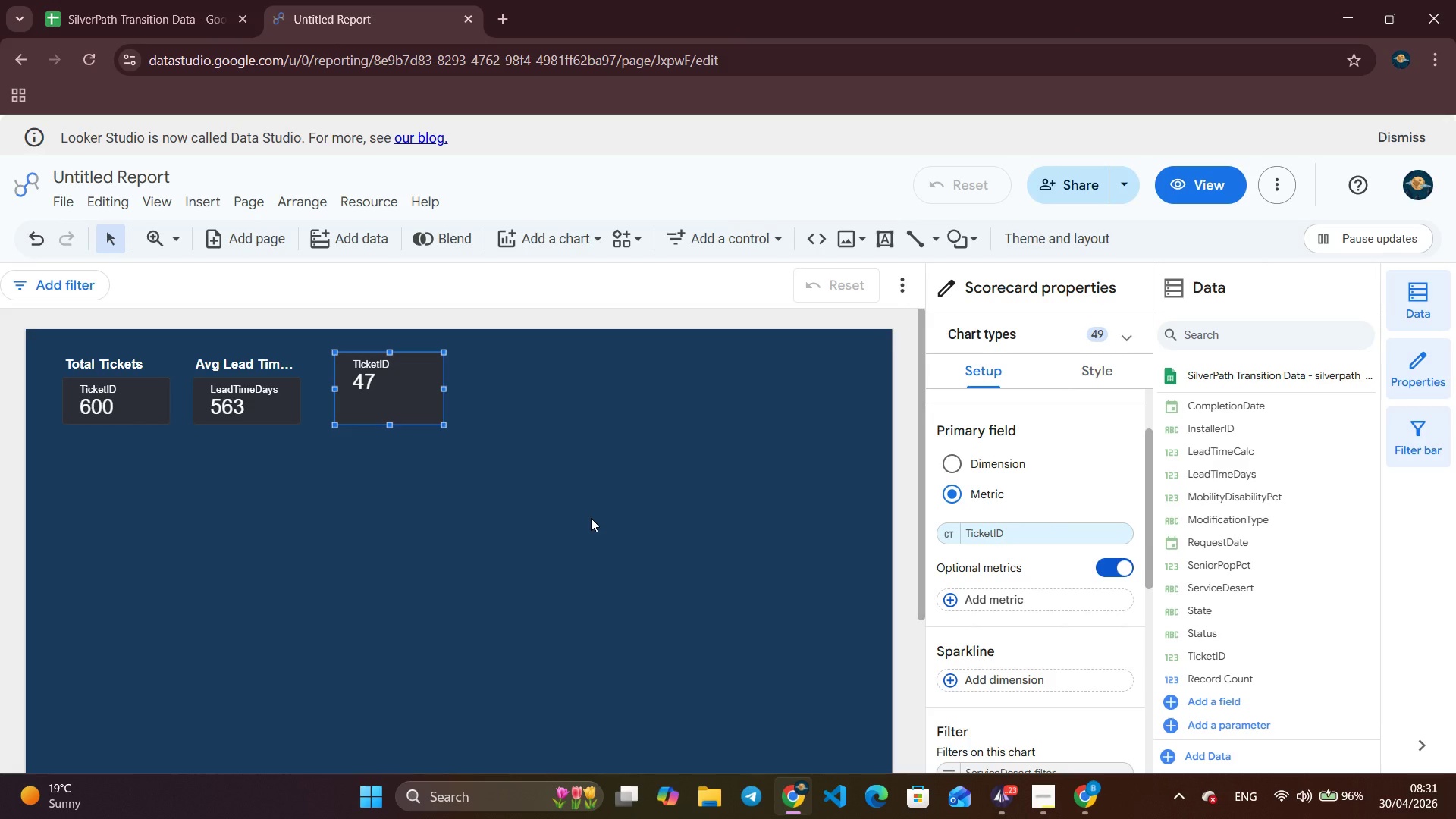 
wait(9.64)
 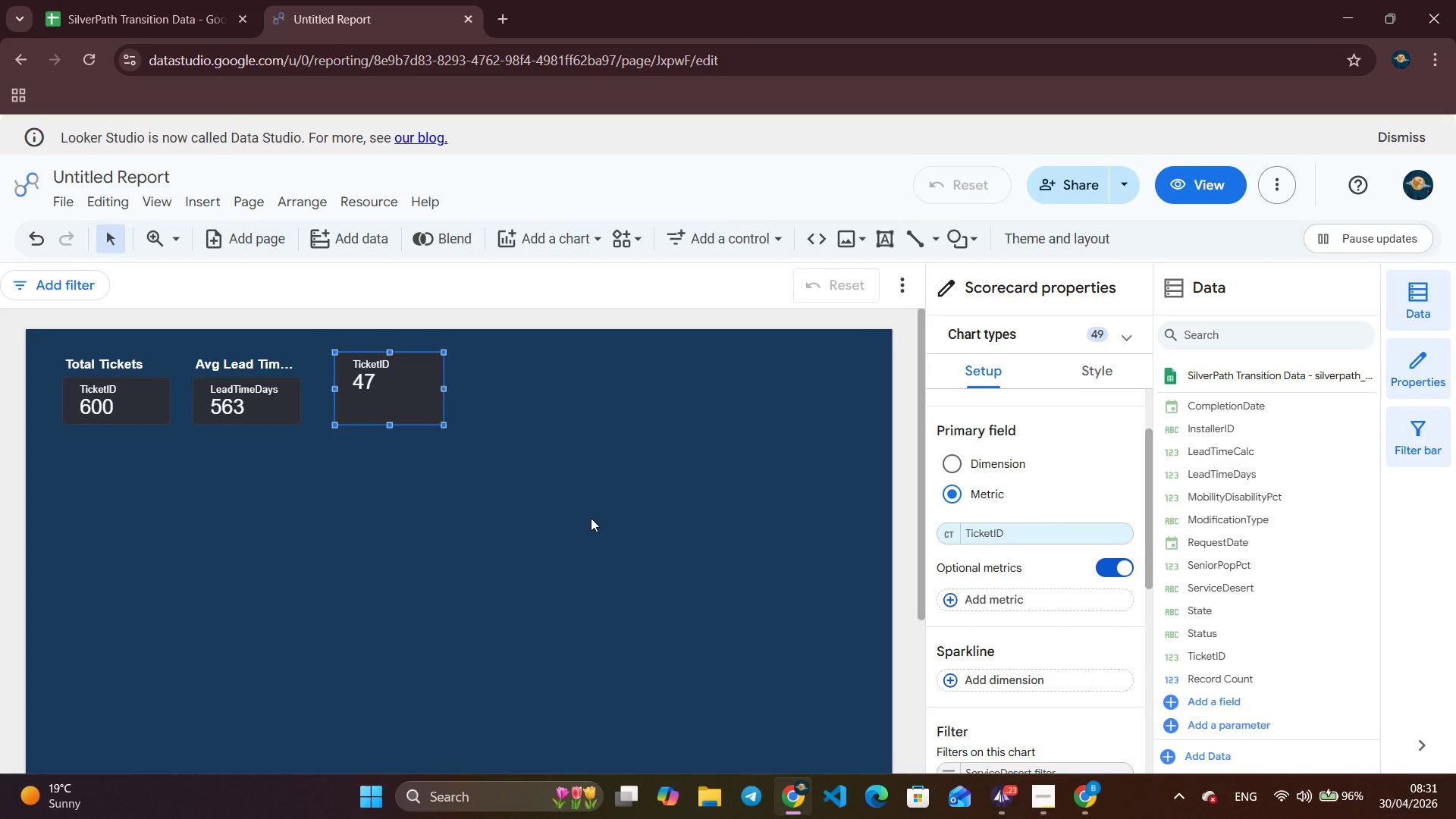 
scroll: coordinate [1046, 585], scroll_direction: down, amount: 1.0
 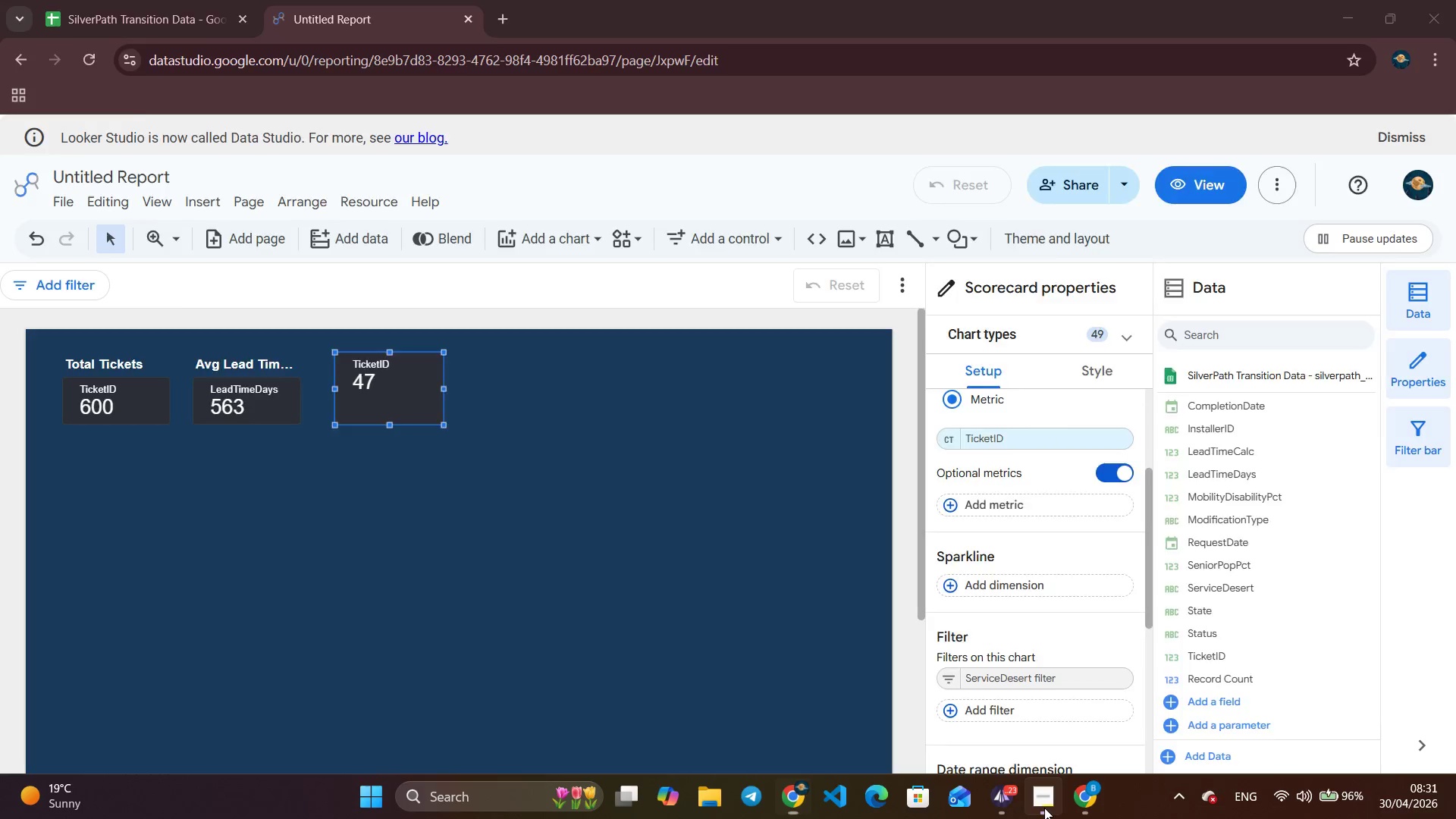 
left_click([1044, 808])